 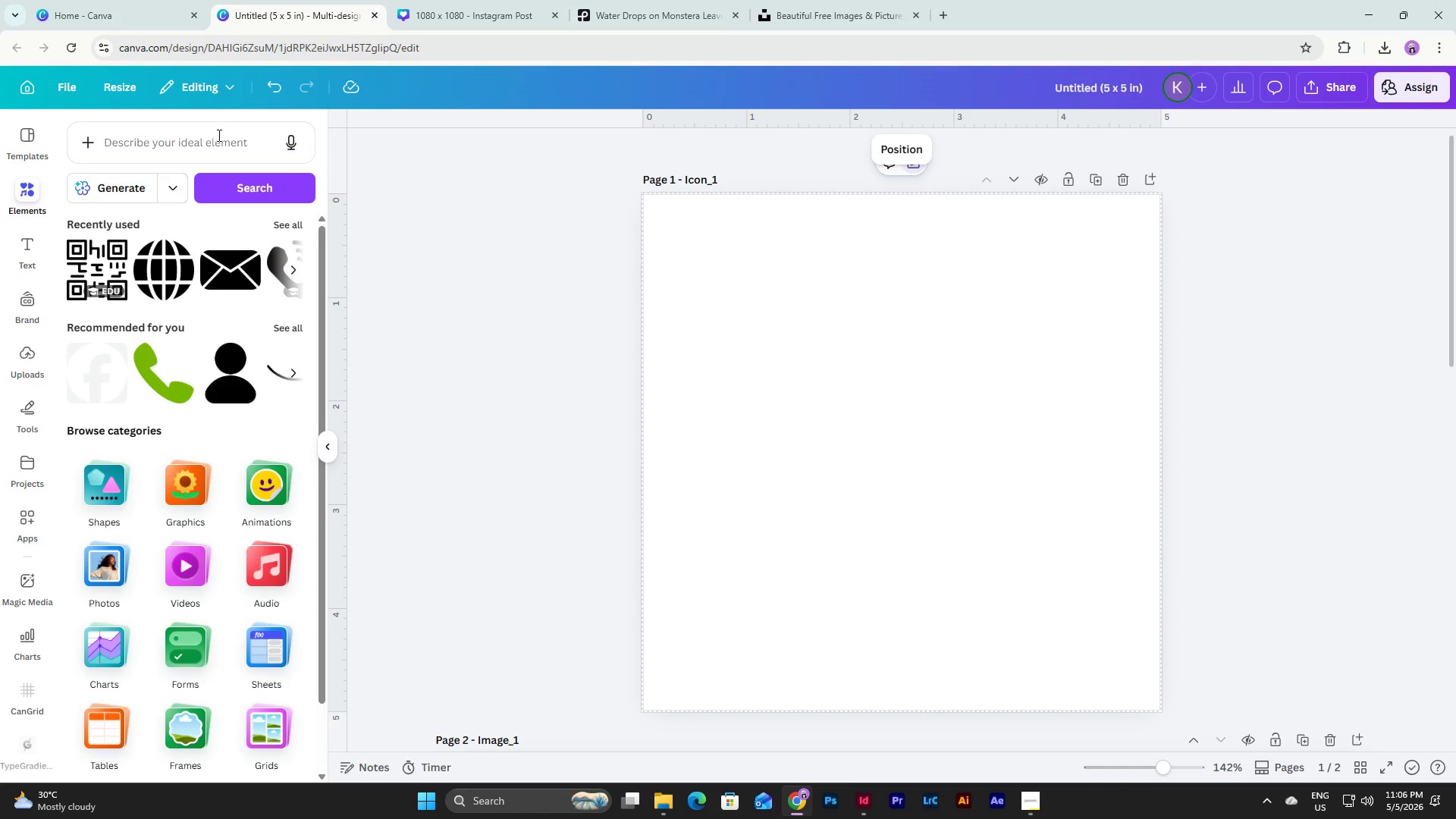 
triple_click([215, 135])
 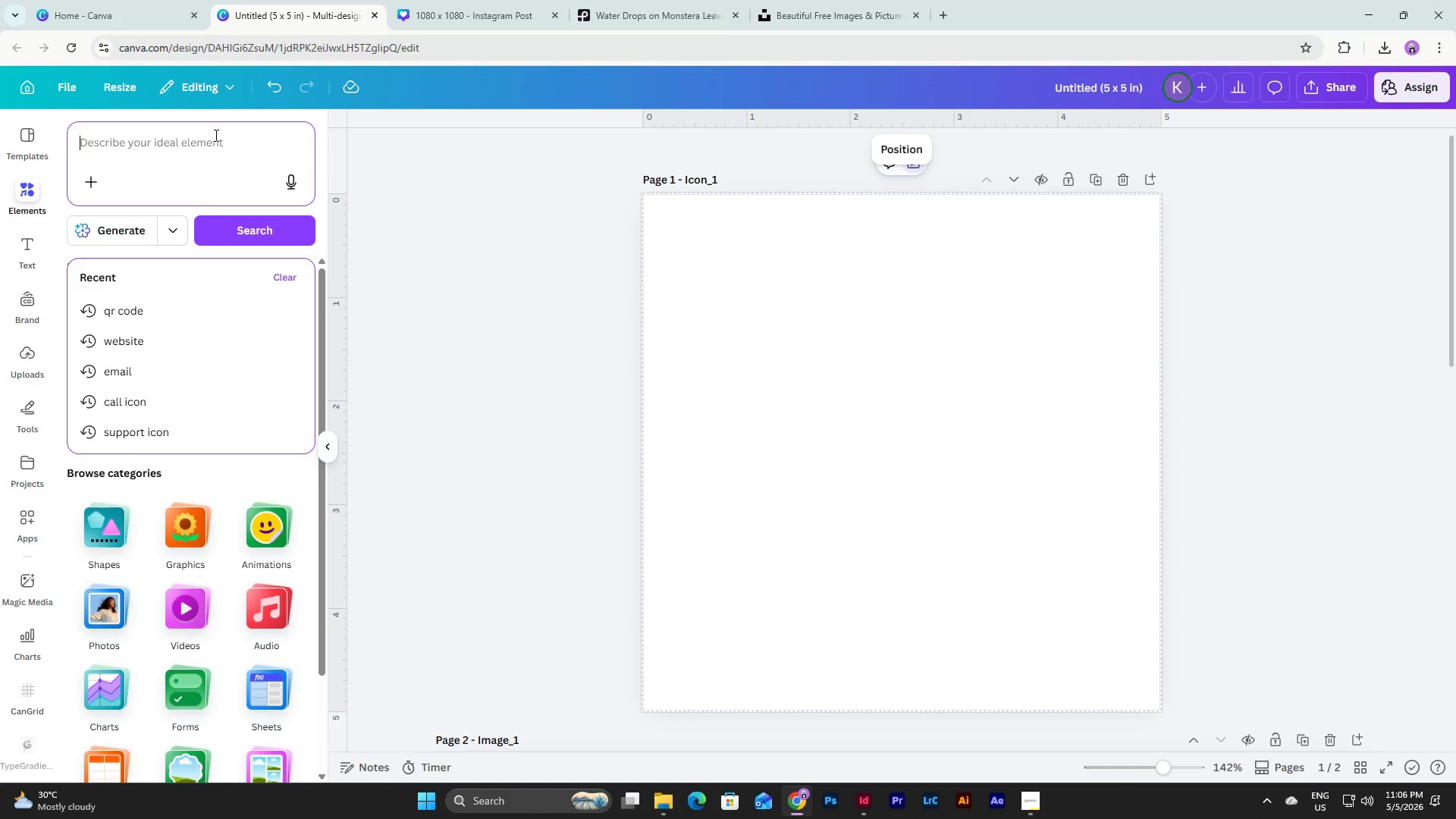 
type(leaves icon)
 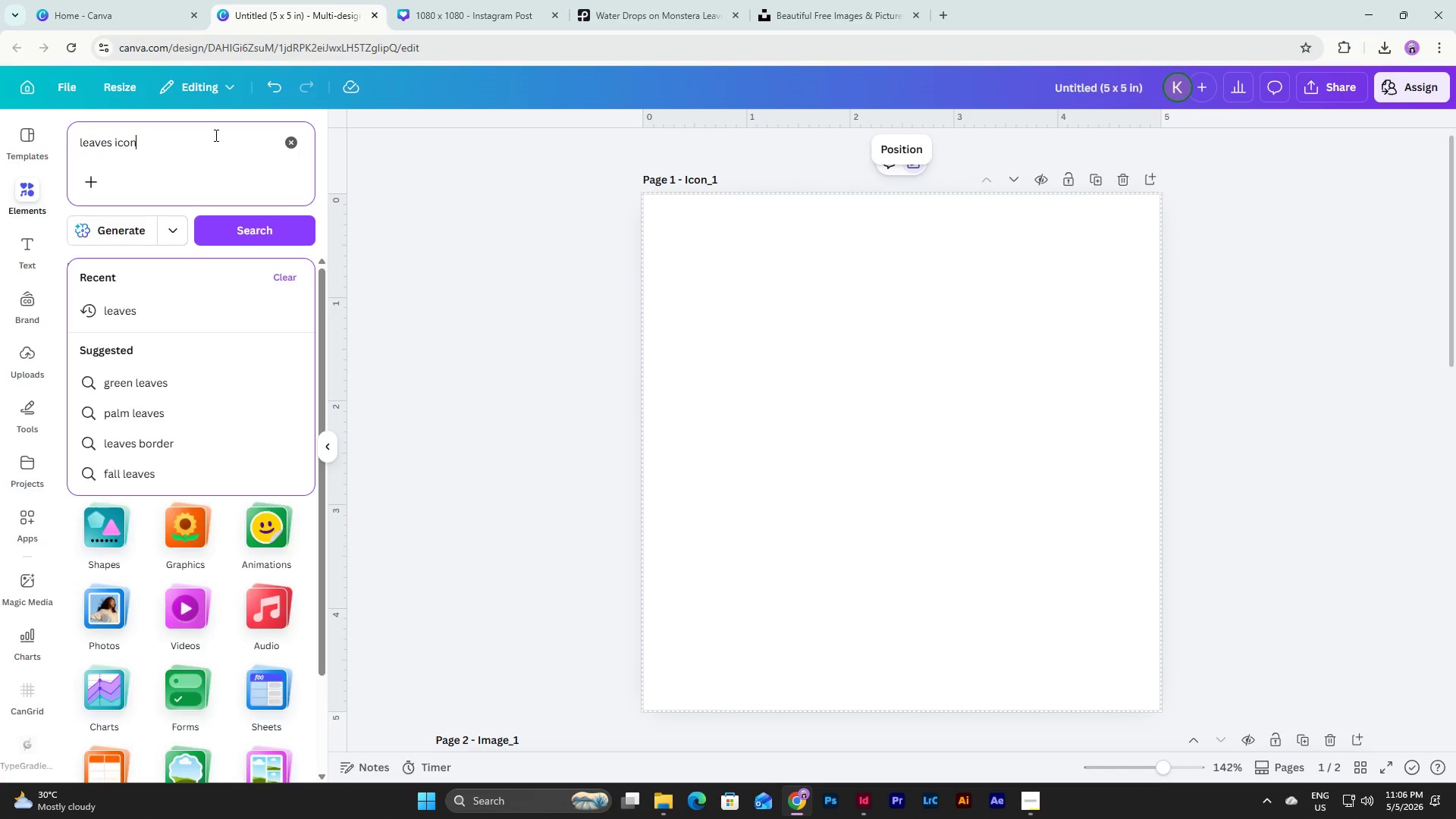 
key(Enter)
 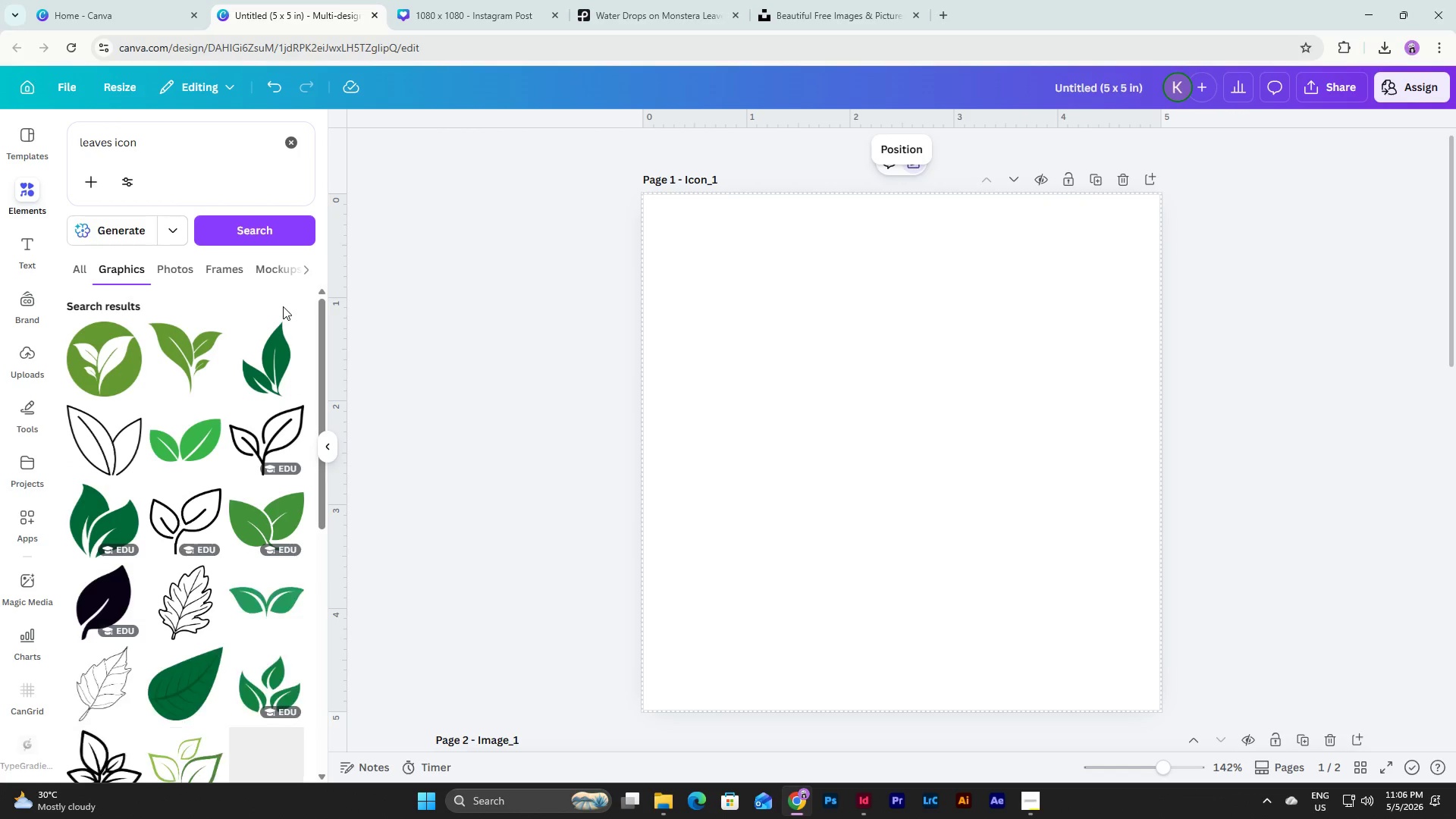 
scroll: coordinate [217, 377], scroll_direction: down, amount: 8.0
 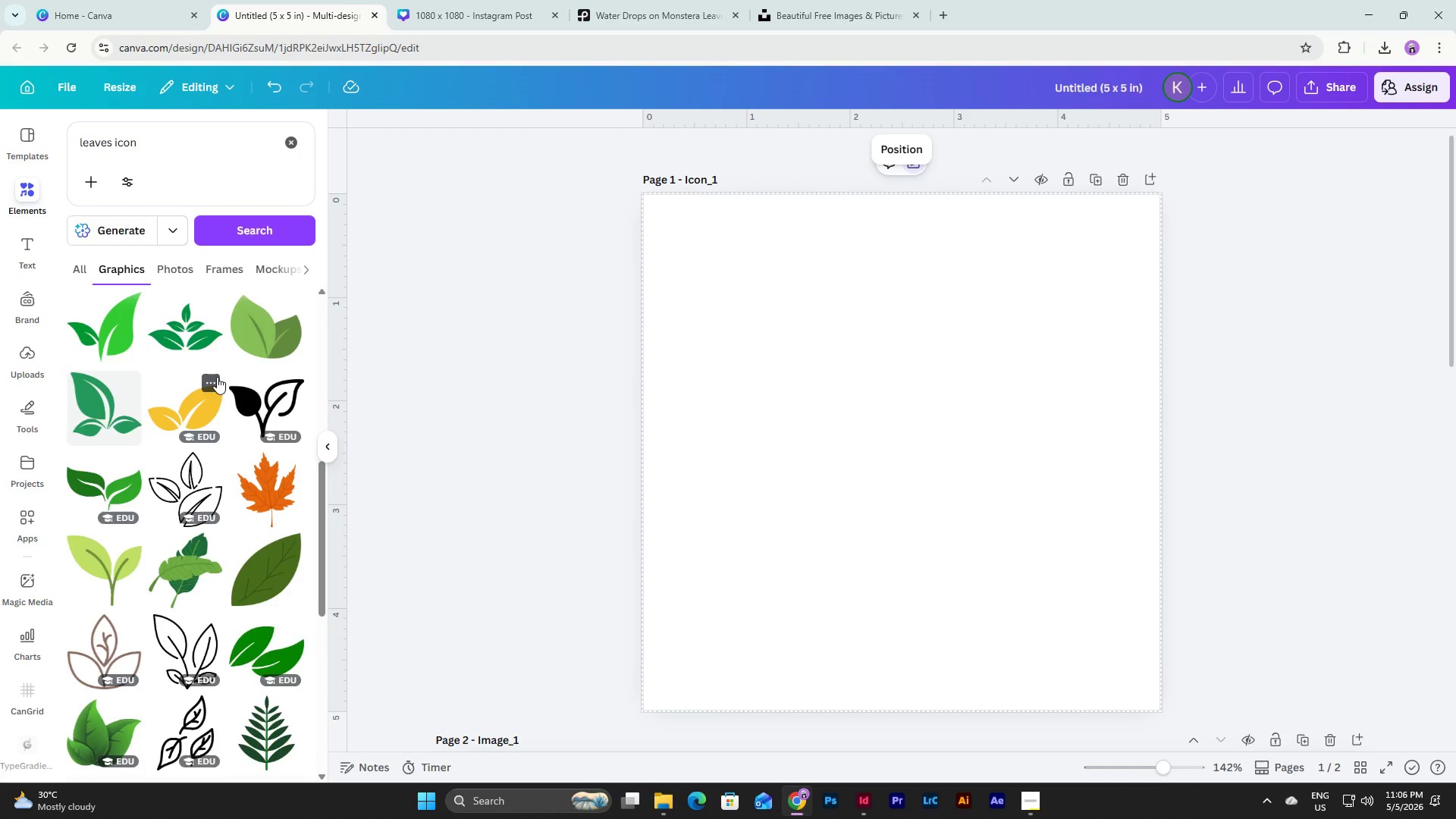 
scroll: coordinate [217, 377], scroll_direction: up, amount: 4.0
 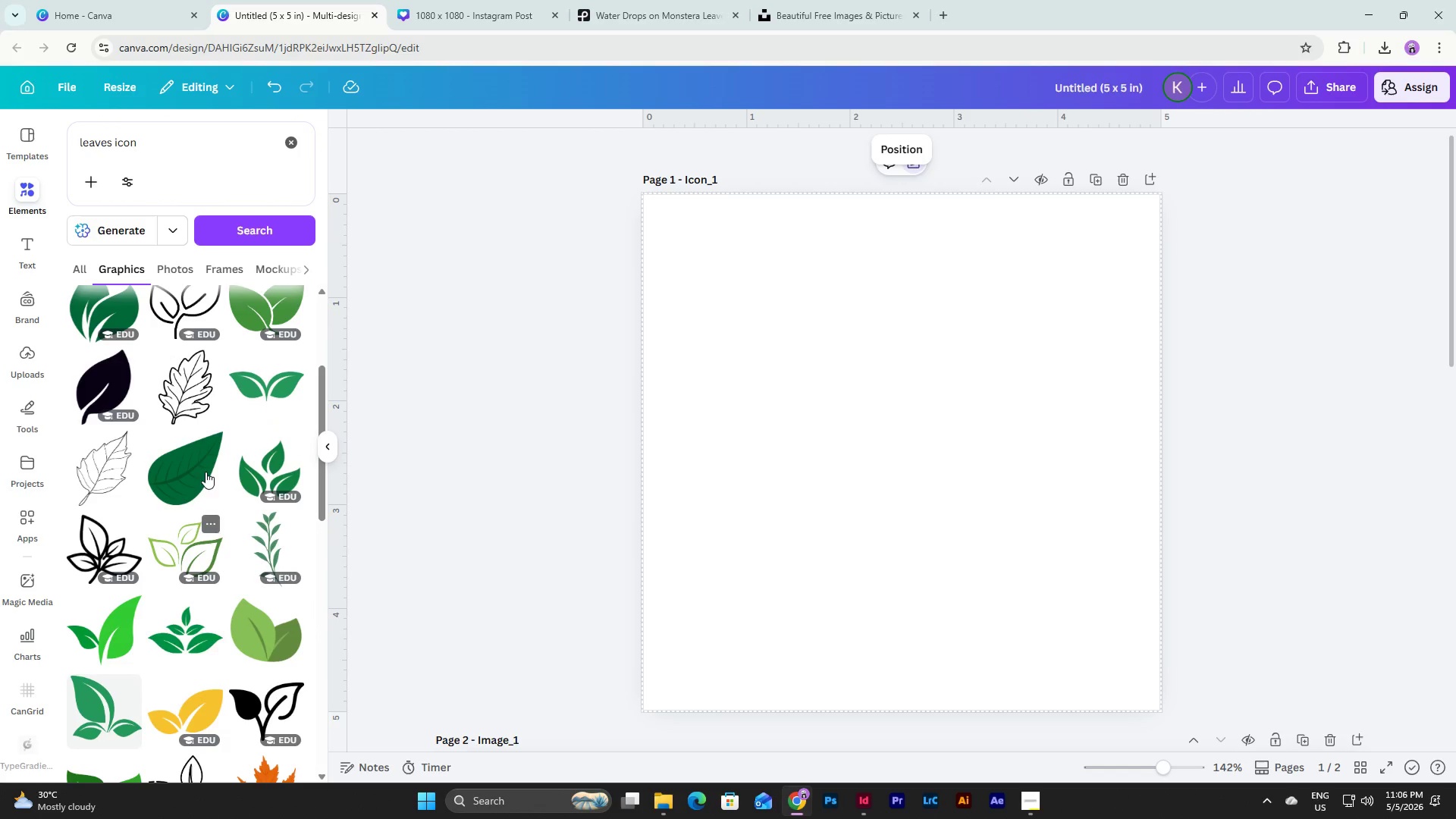 
scroll: coordinate [187, 394], scroll_direction: down, amount: 2.0
 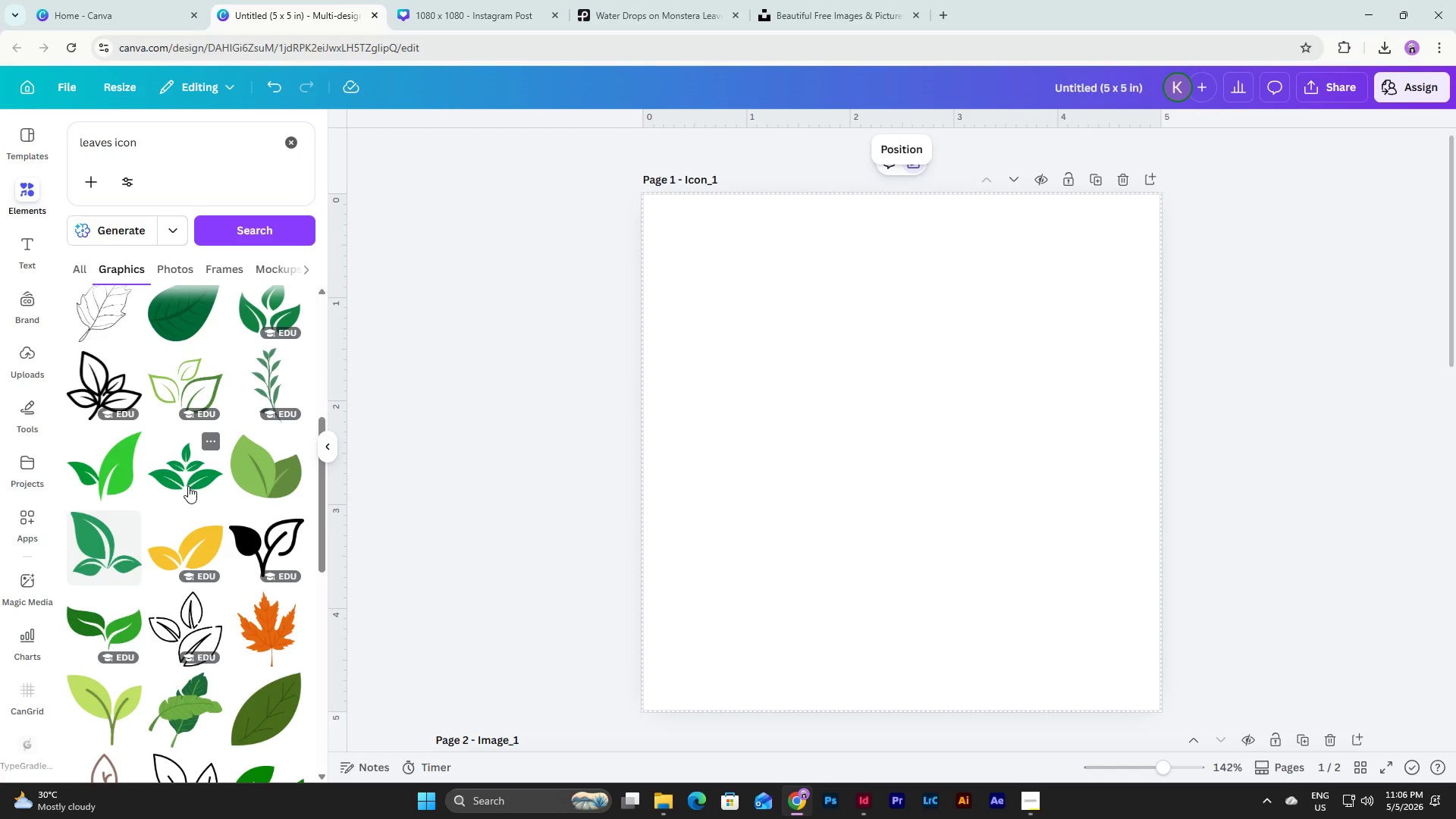 
left_click([190, 469])
 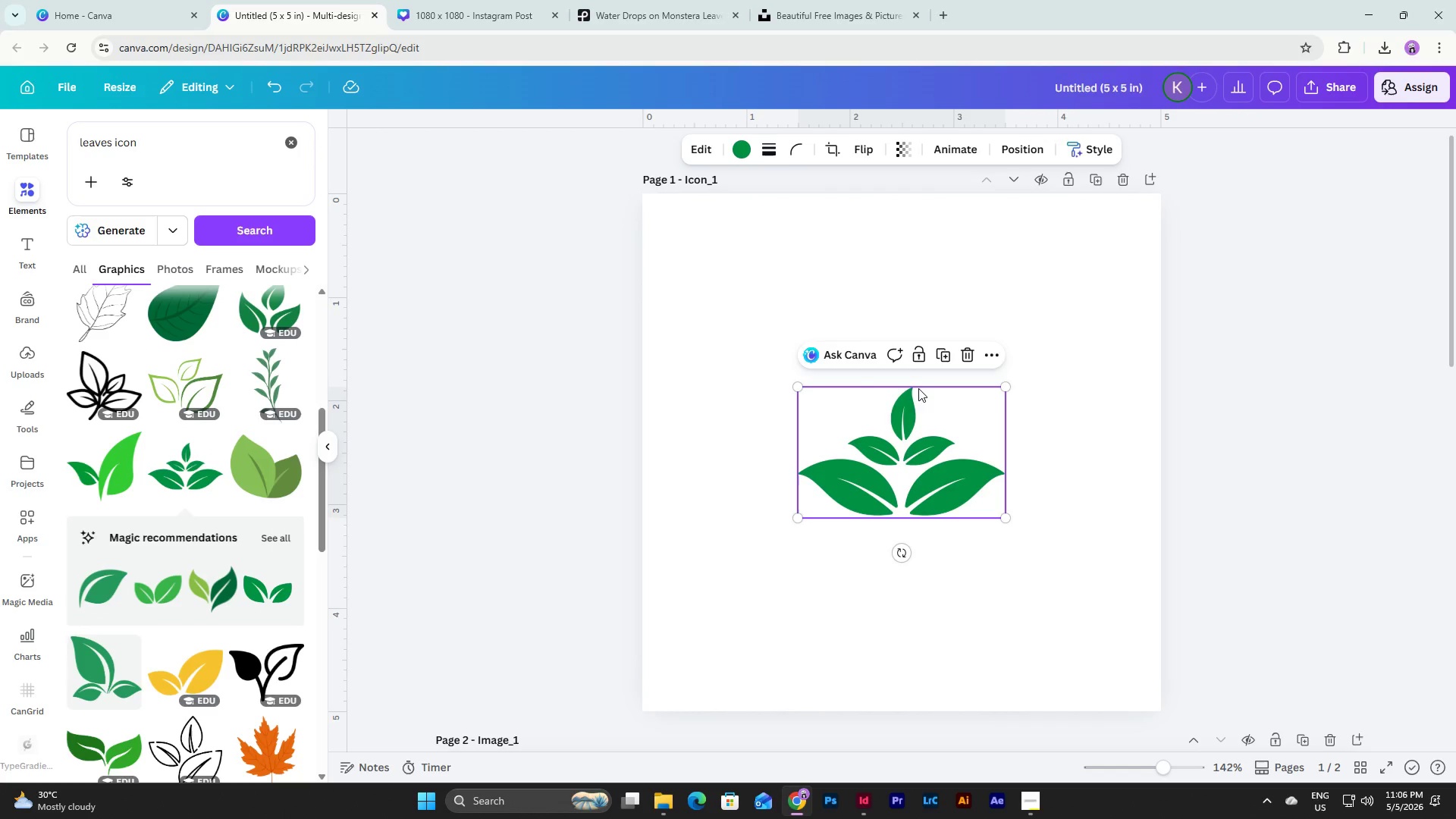 
left_click_drag(start_coordinate=[943, 450], to_coordinate=[841, 310])
 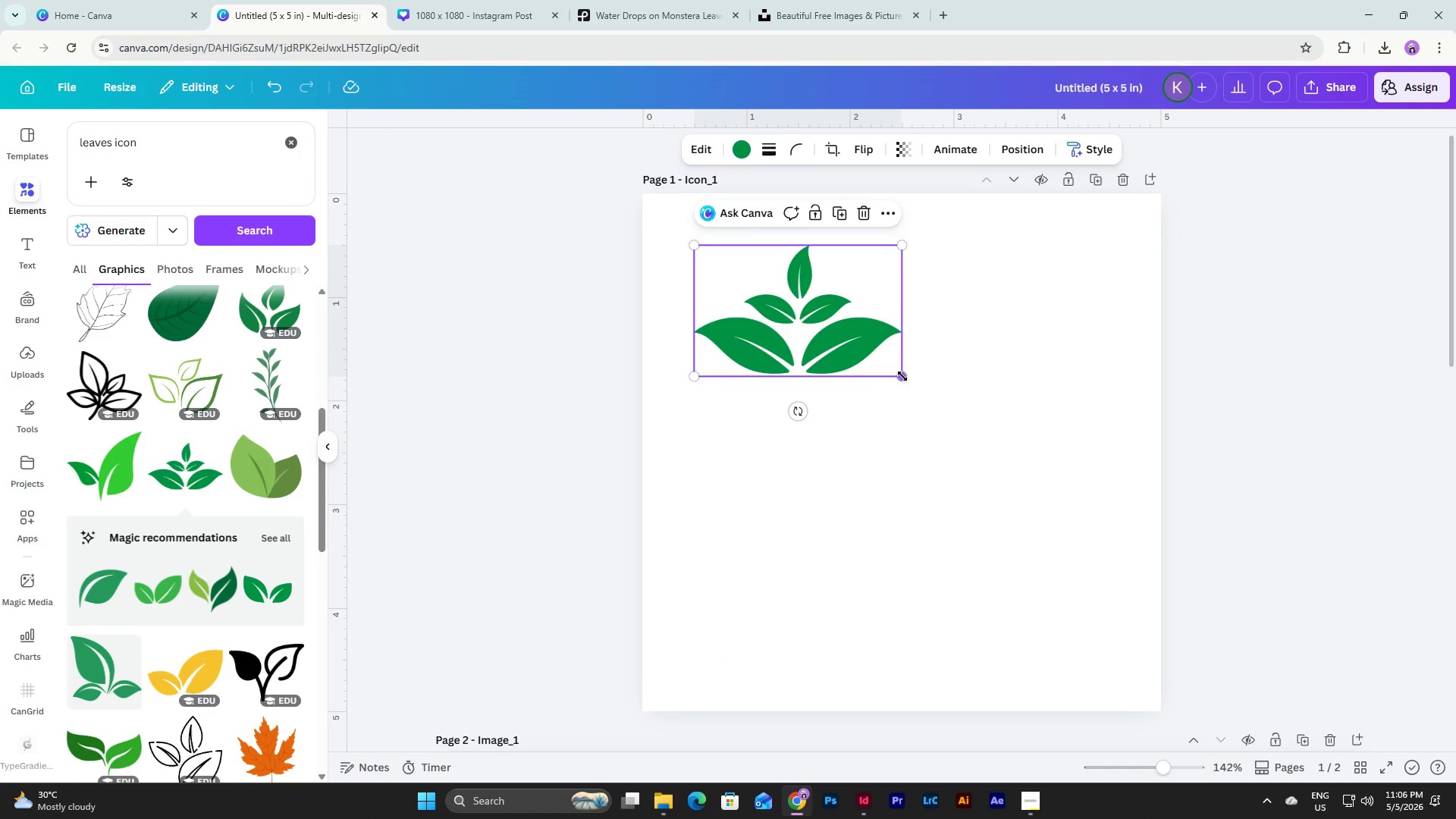 
left_click_drag(start_coordinate=[902, 376], to_coordinate=[1102, 519])
 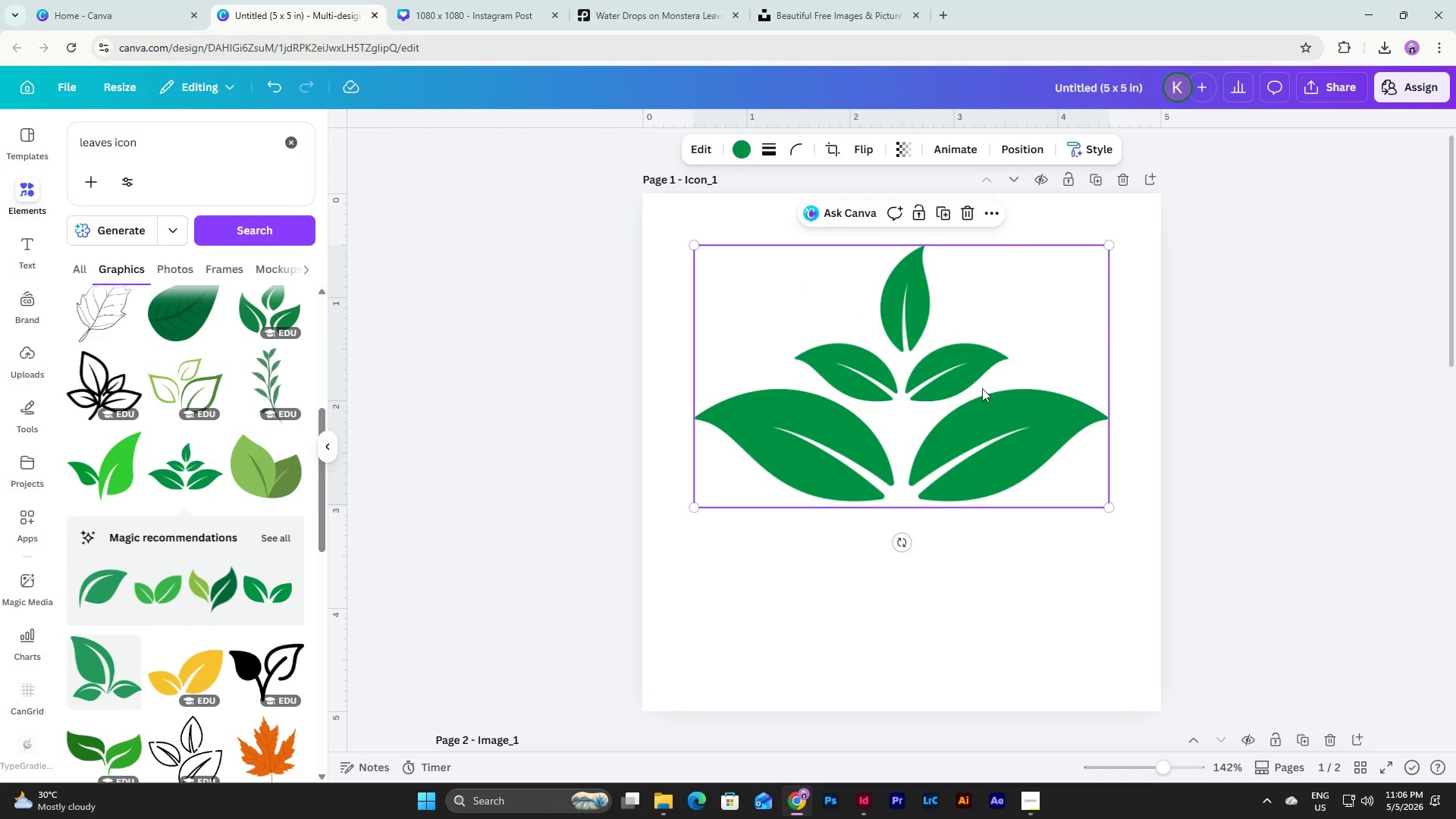 
left_click_drag(start_coordinate=[982, 388], to_coordinate=[932, 336])
 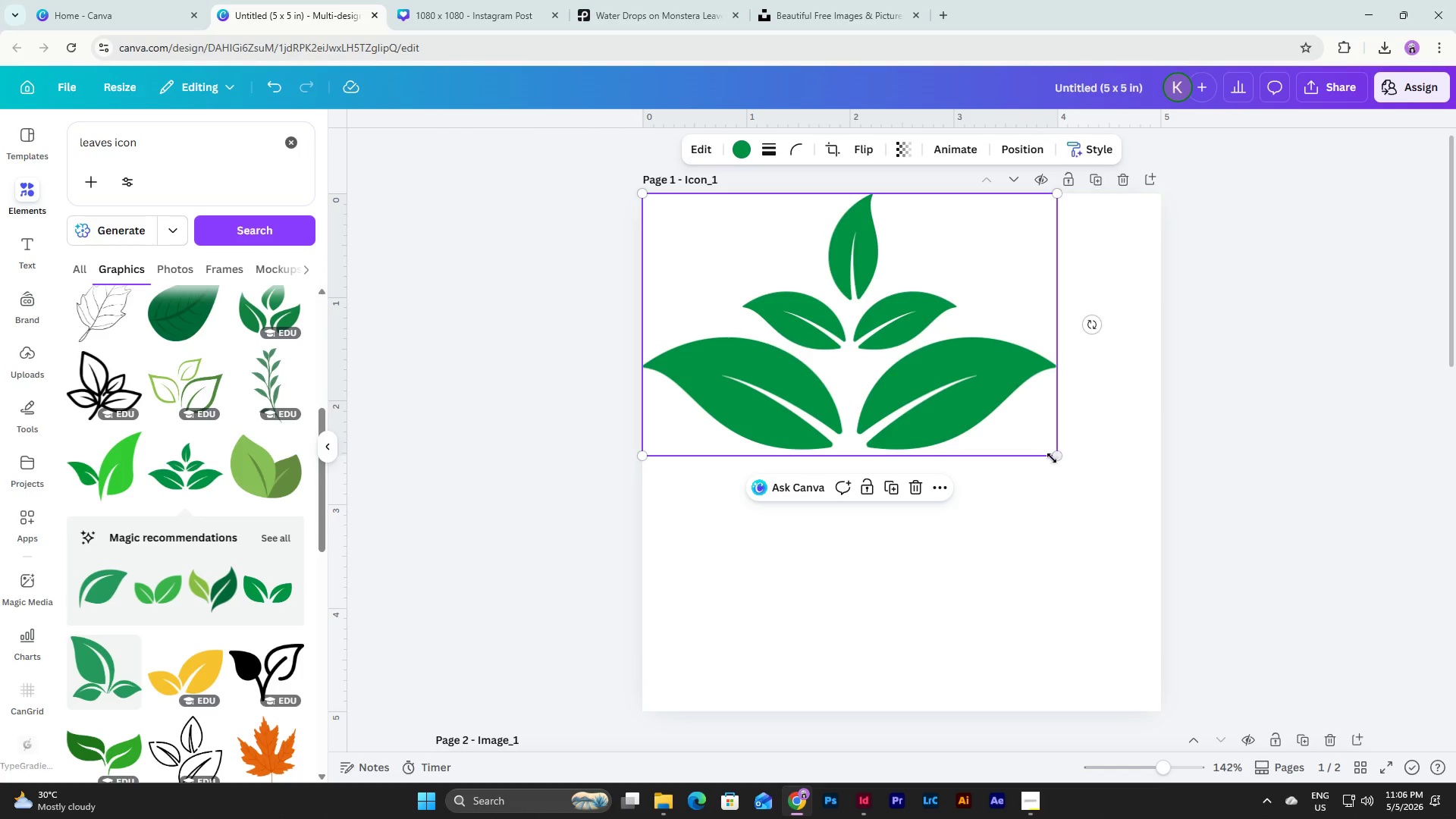 
left_click_drag(start_coordinate=[1052, 458], to_coordinate=[1119, 507])
 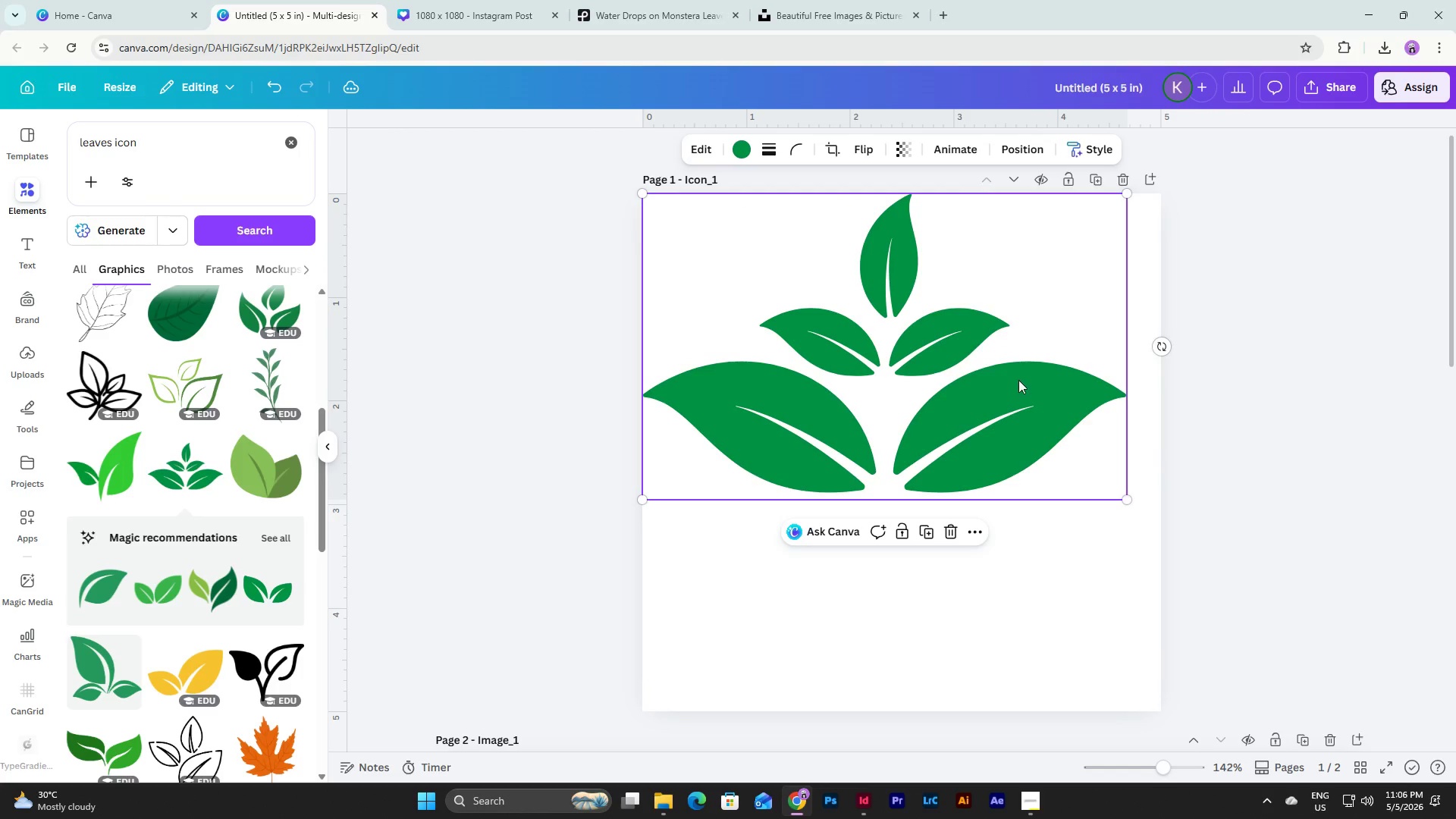 
left_click_drag(start_coordinate=[1018, 380], to_coordinate=[1036, 482])
 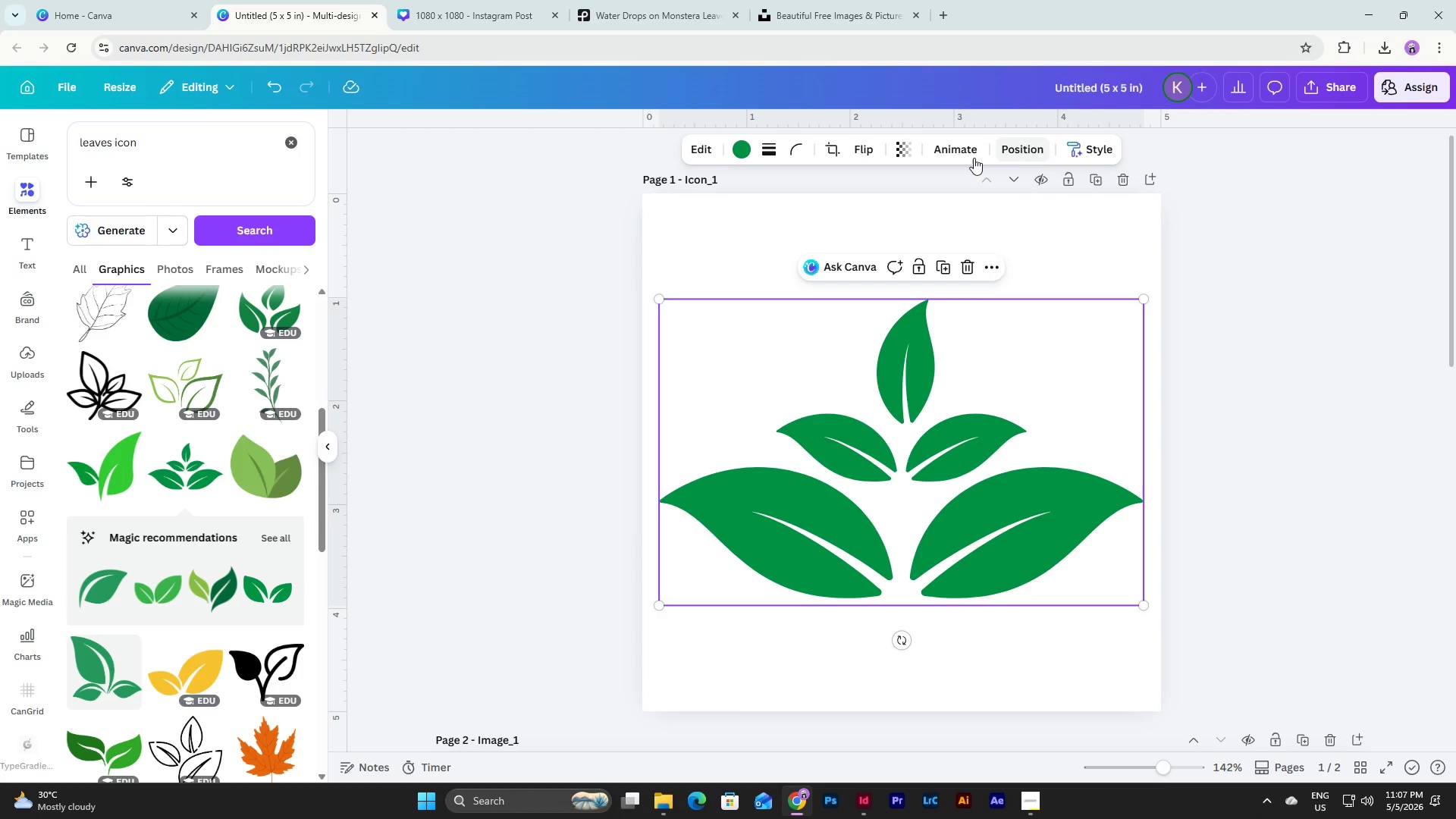 
left_click([748, 150])
 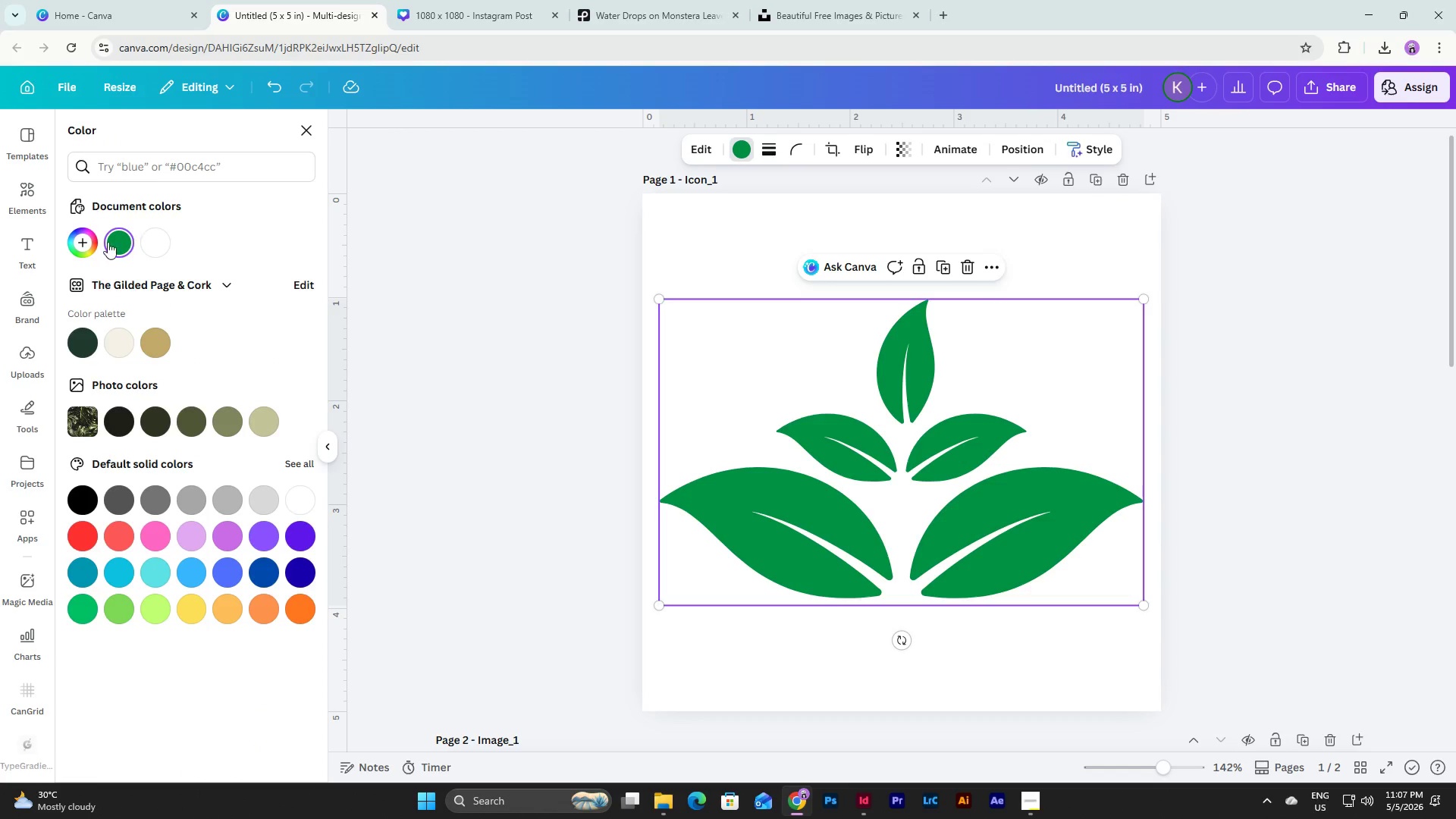 
left_click([79, 241])
 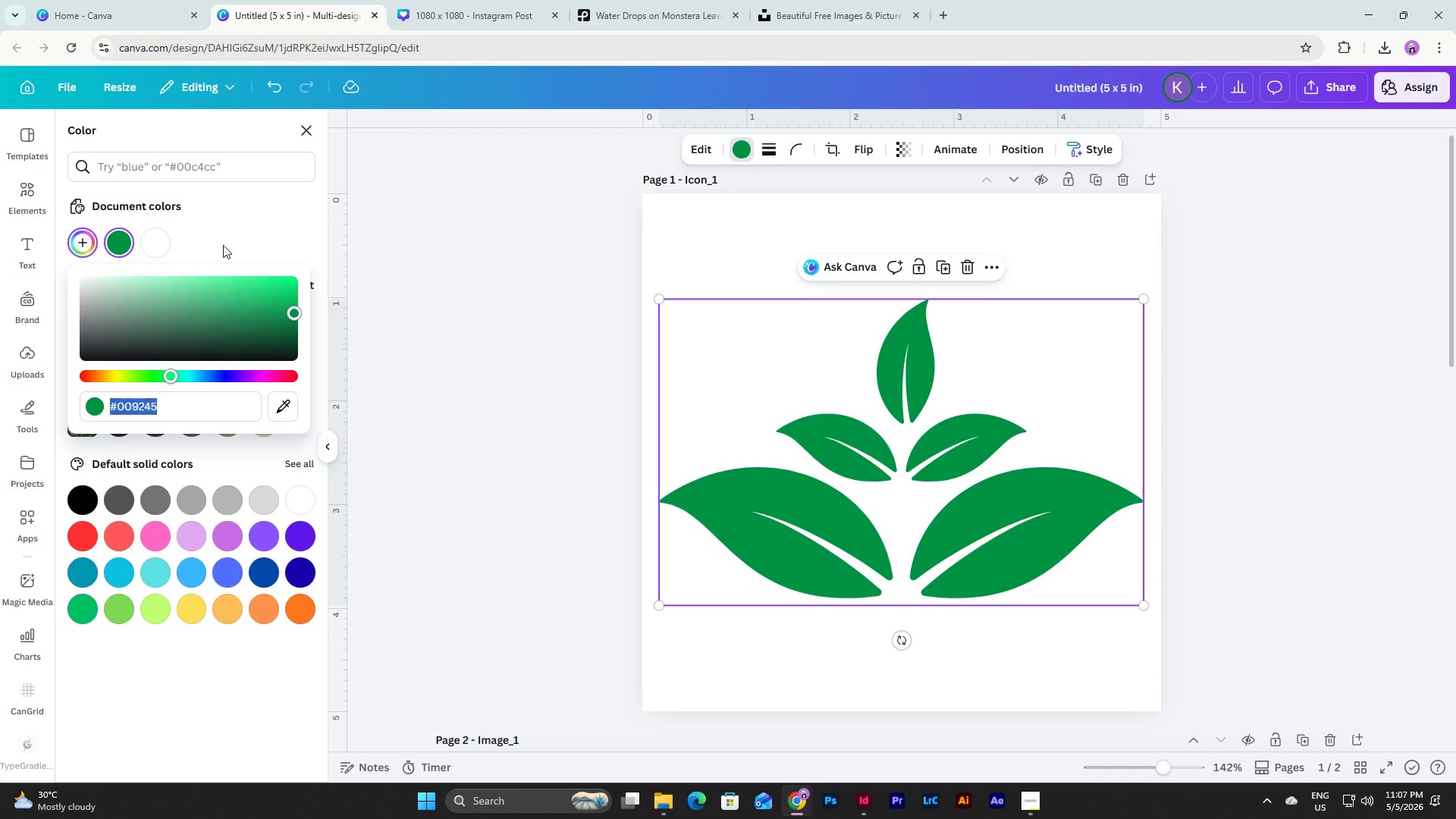 
wait(7.28)
 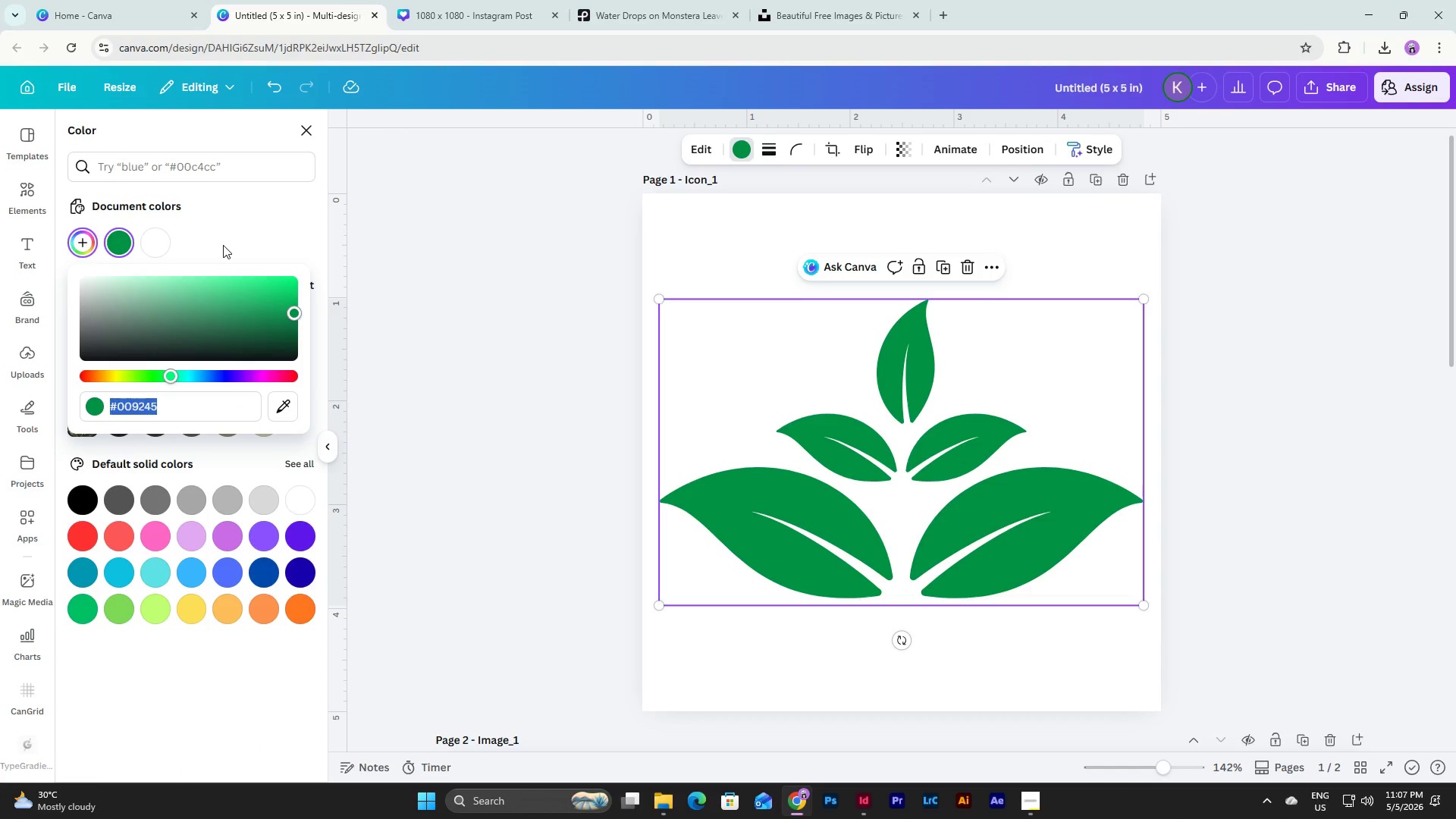 
key(A)
 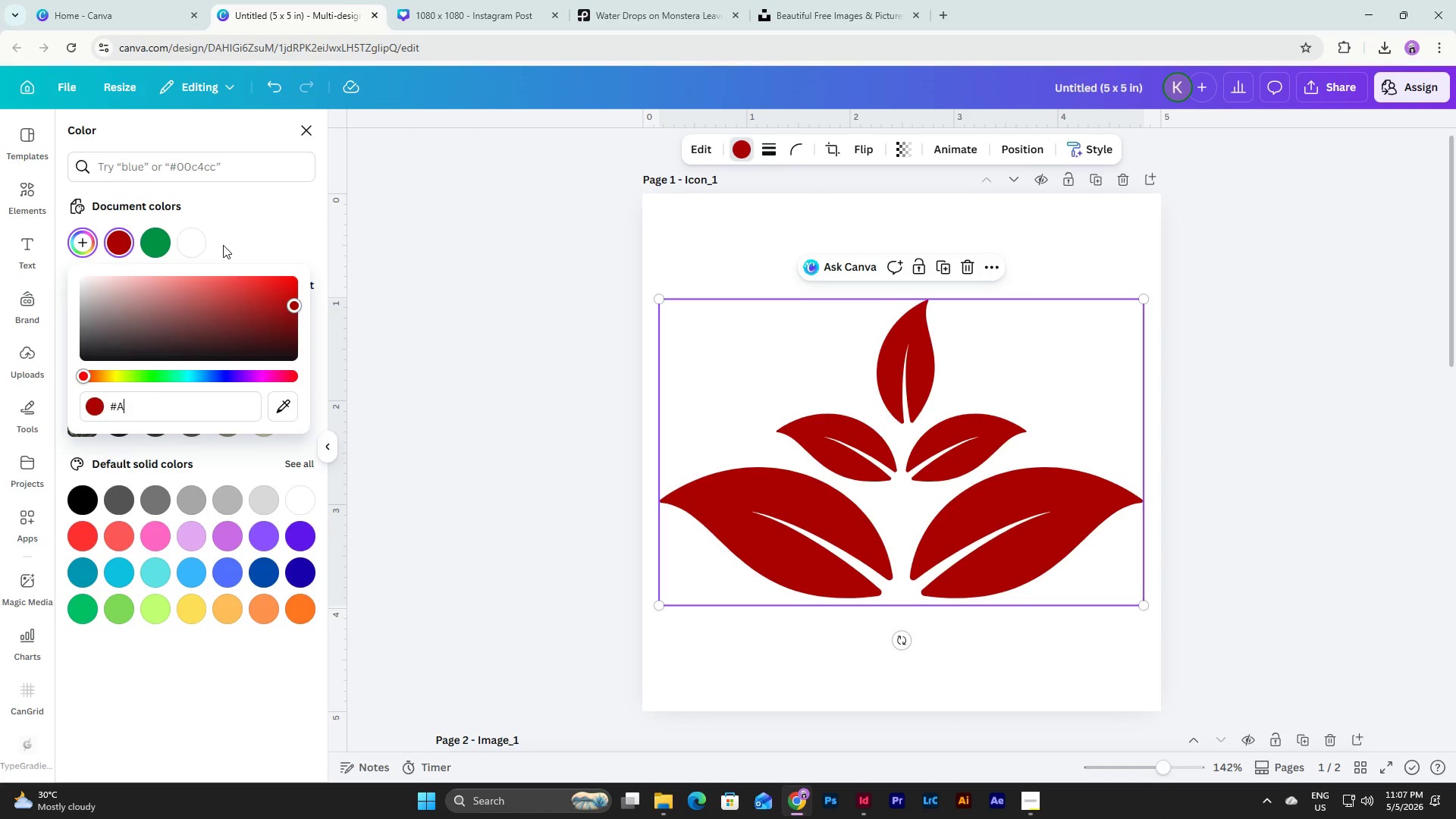 
key(Numpad8)
 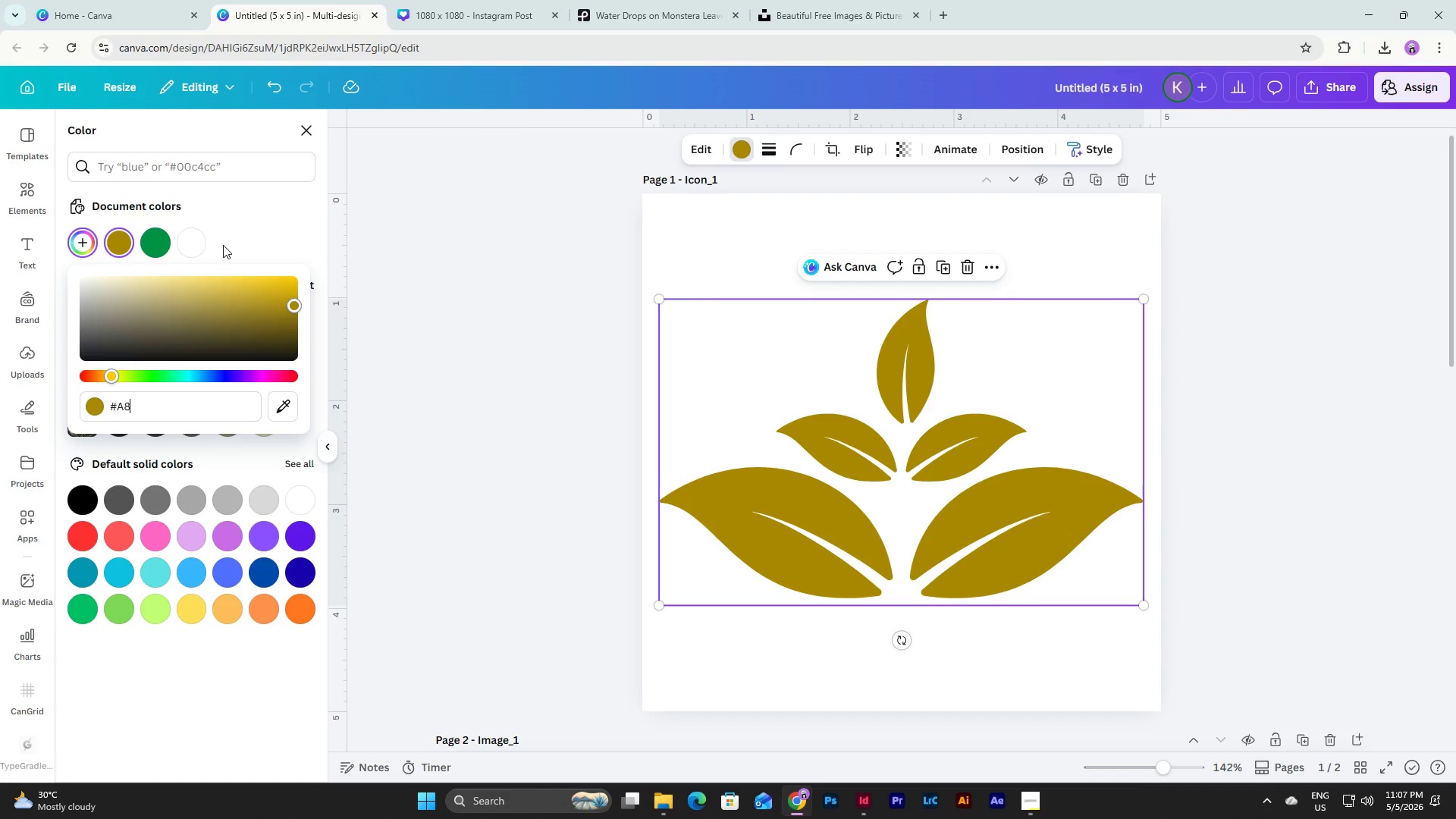 
key(Numpad9)
 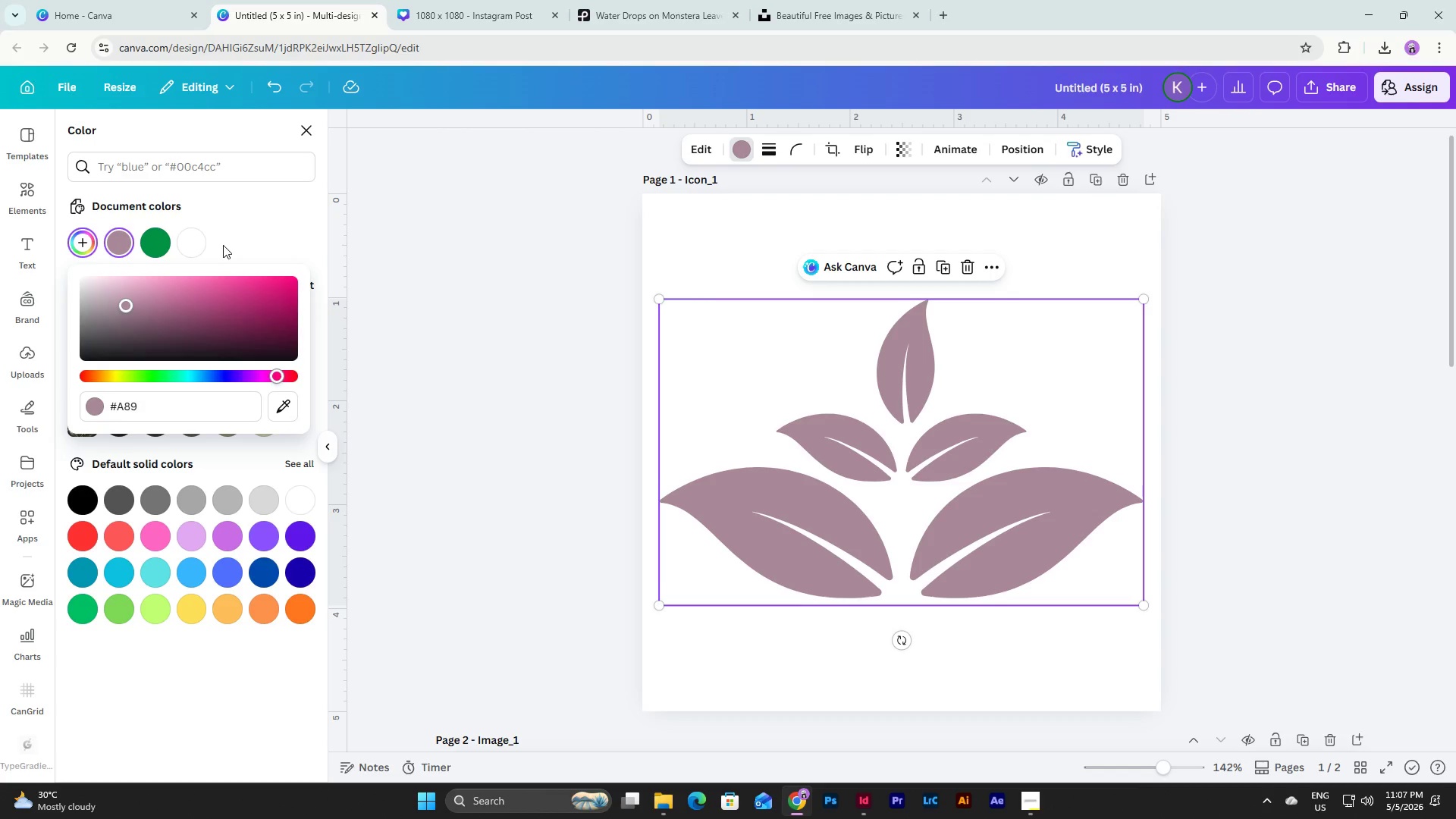 
key(B)
 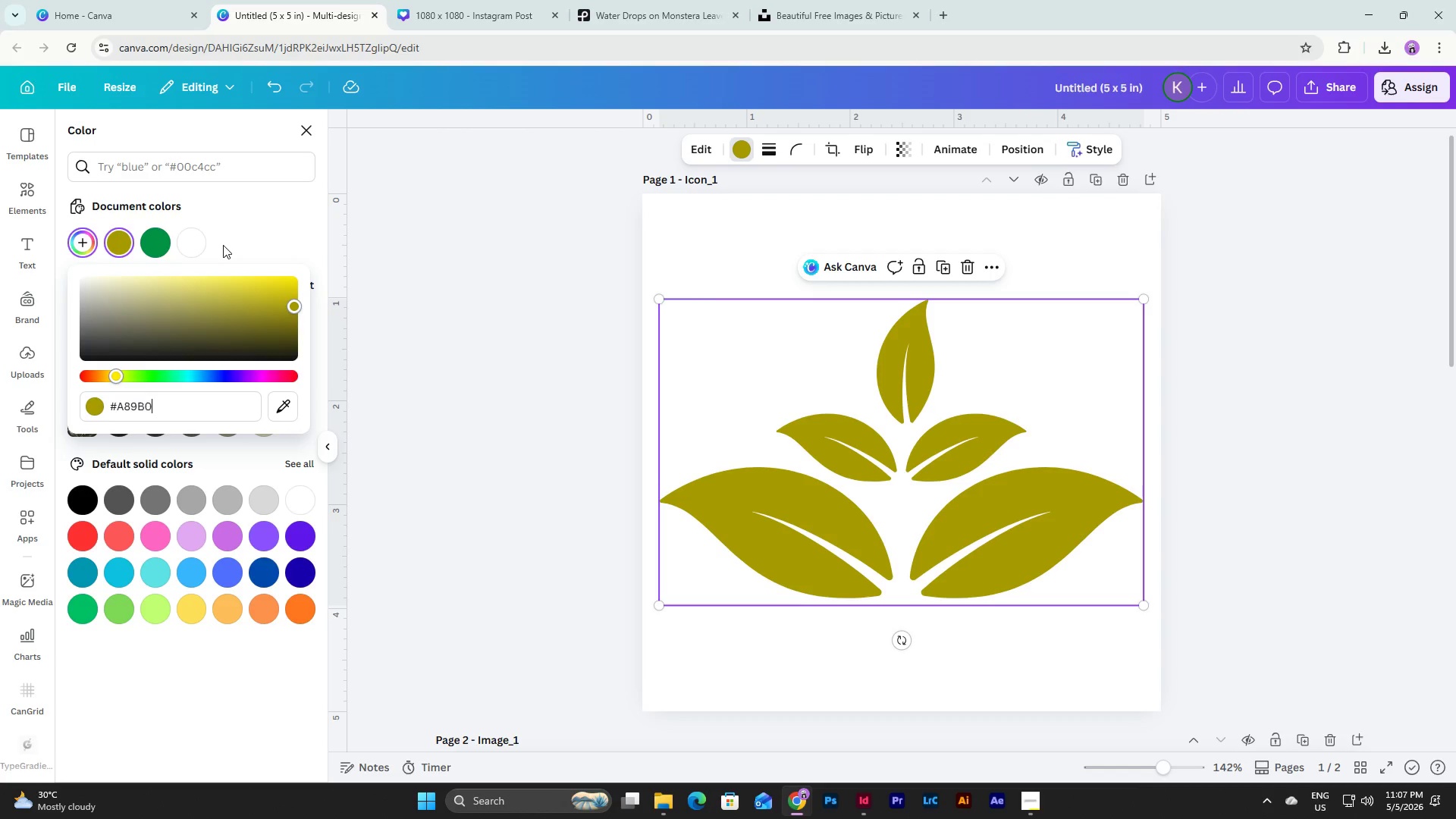 
key(Numpad0)
 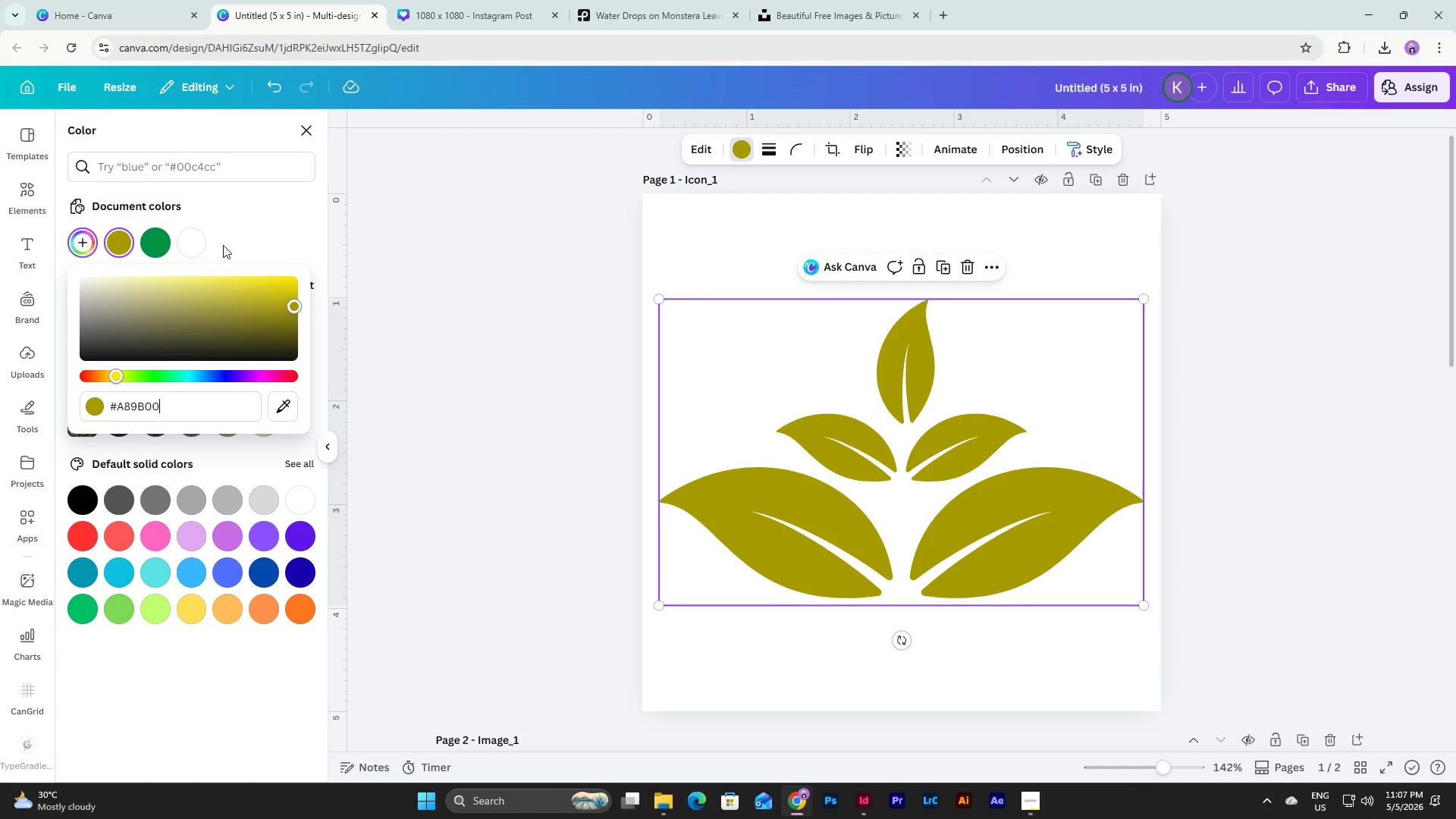 
key(Numpad0)
 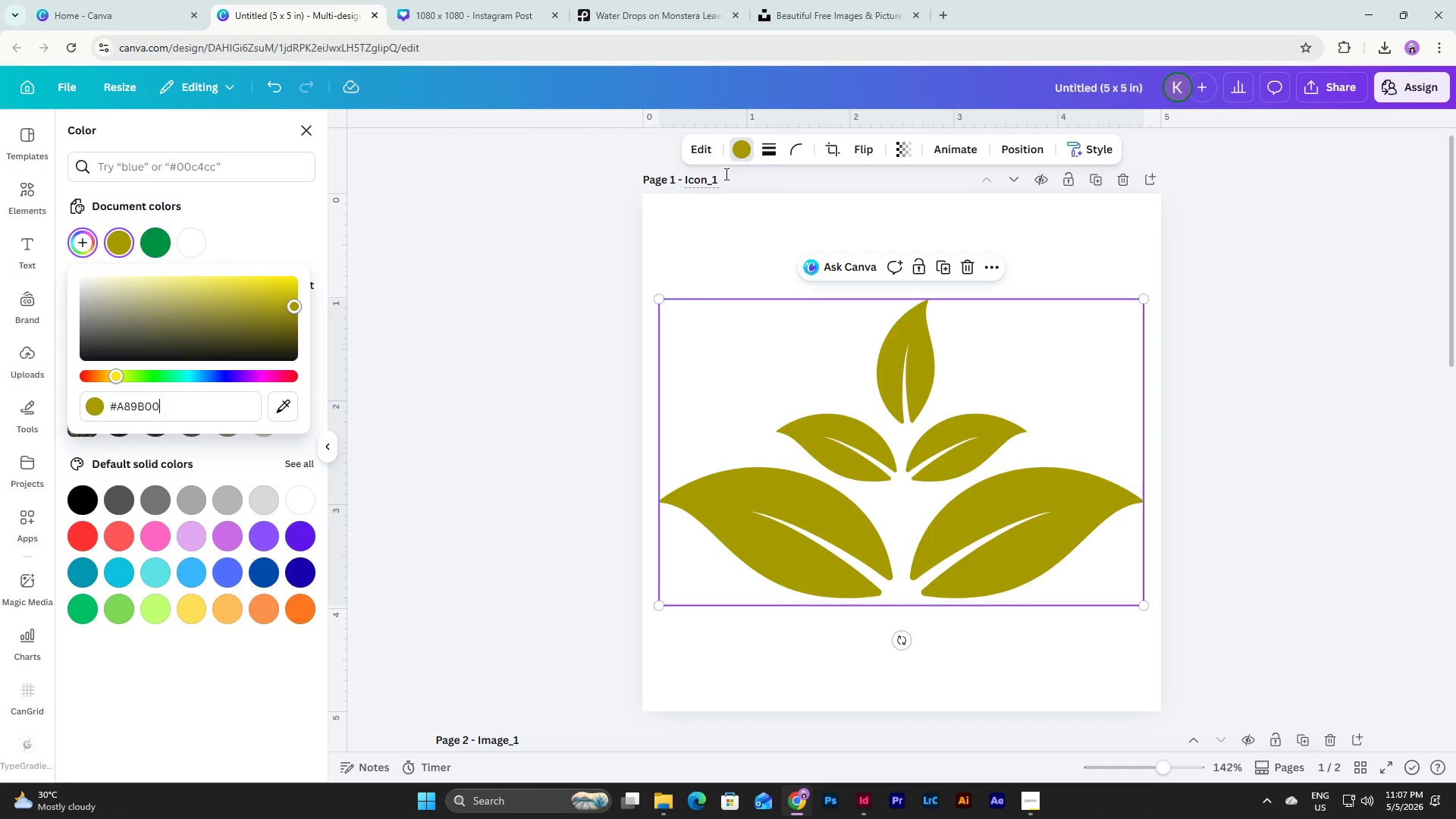 
left_click([1052, 244])
 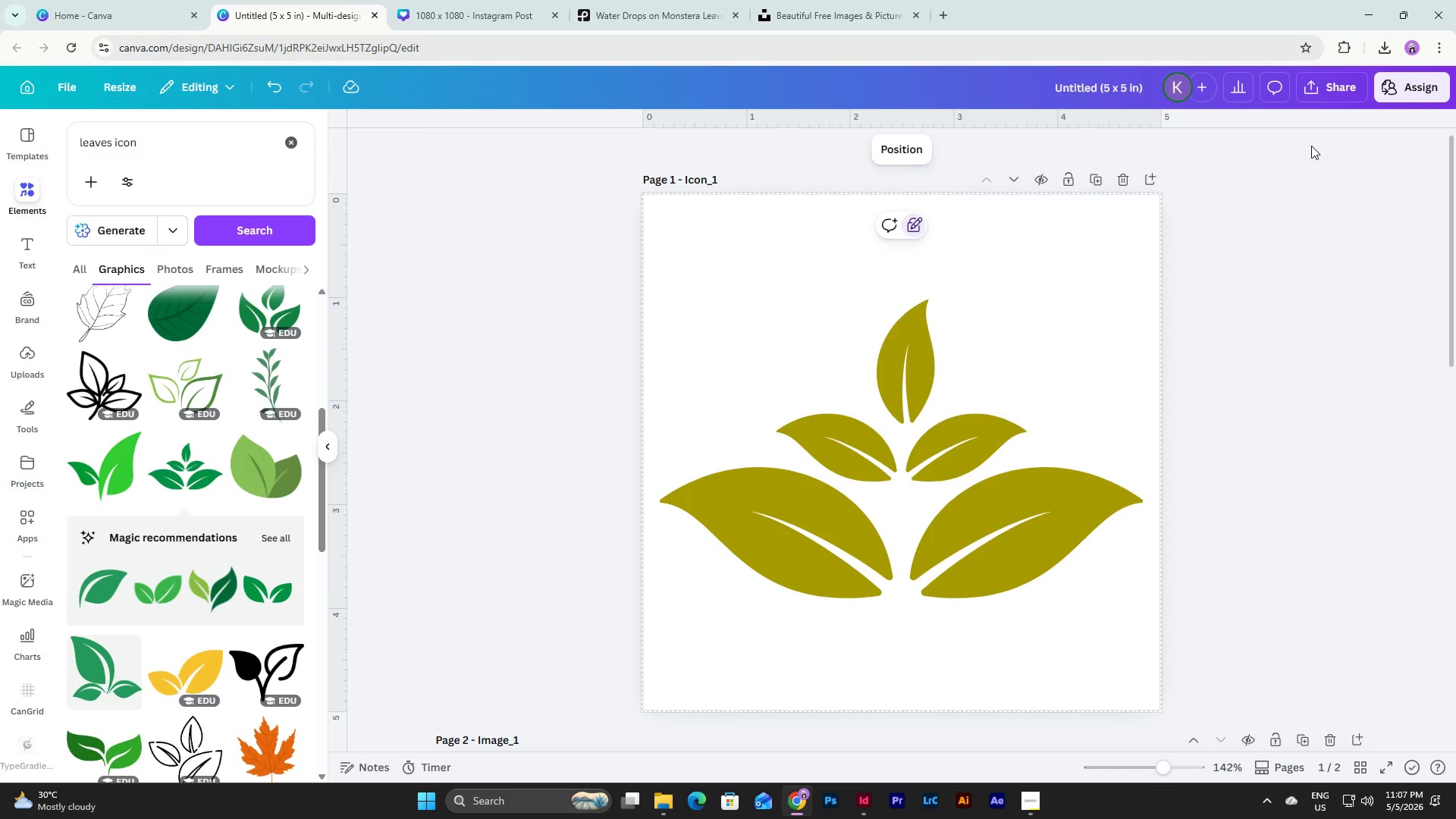 
left_click([1341, 73])
 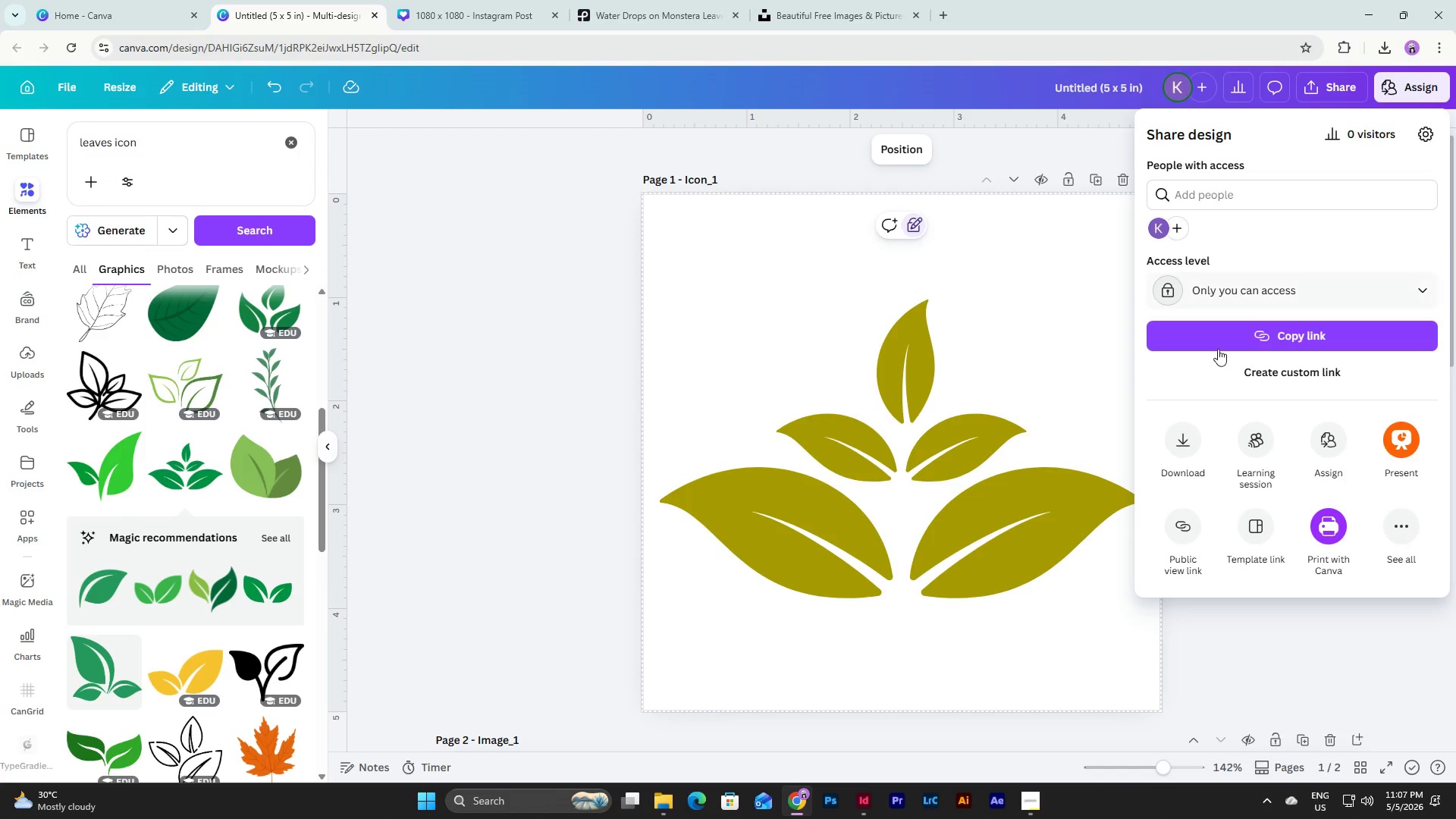 
left_click([1193, 448])
 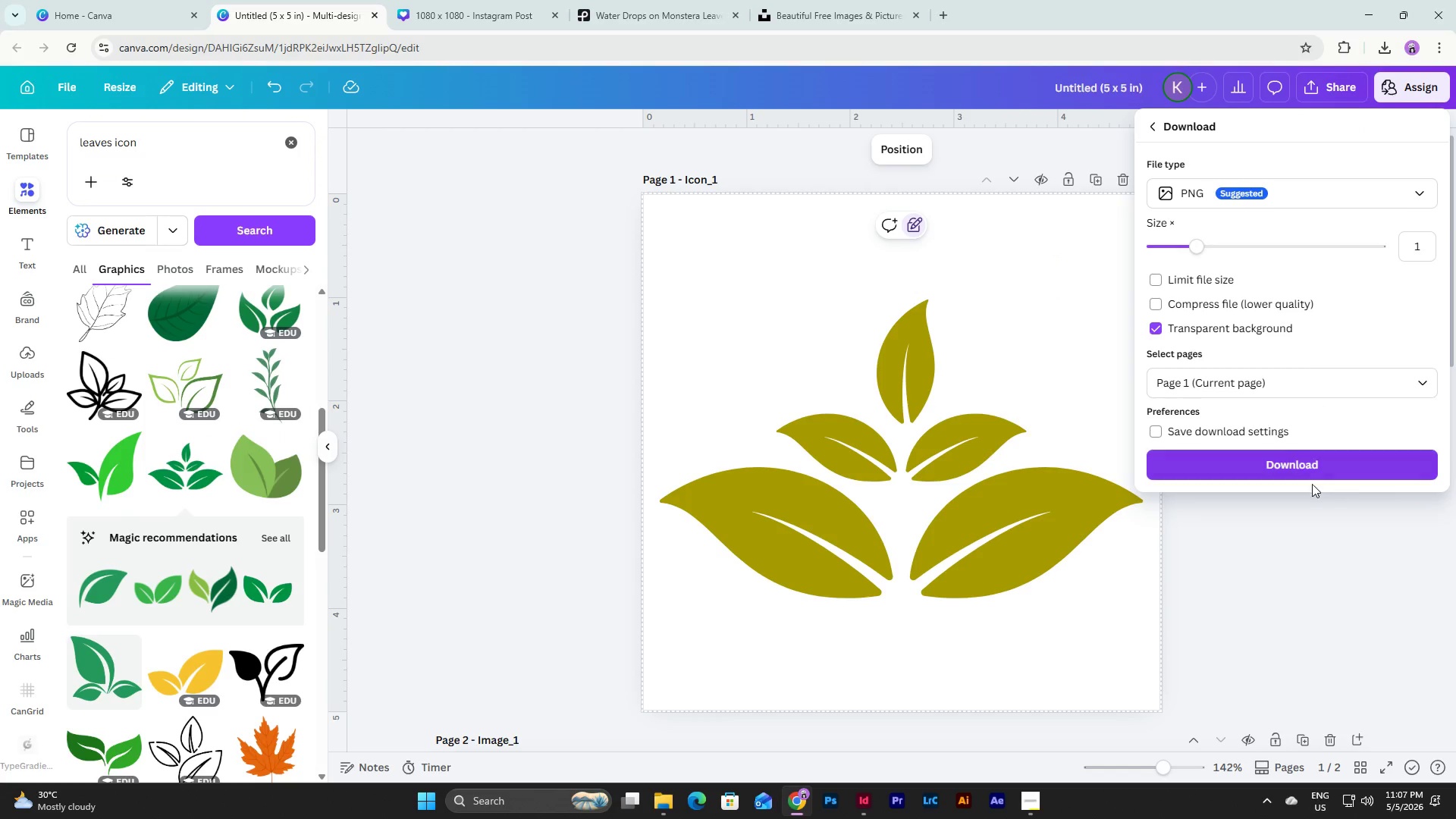 
left_click([1301, 470])
 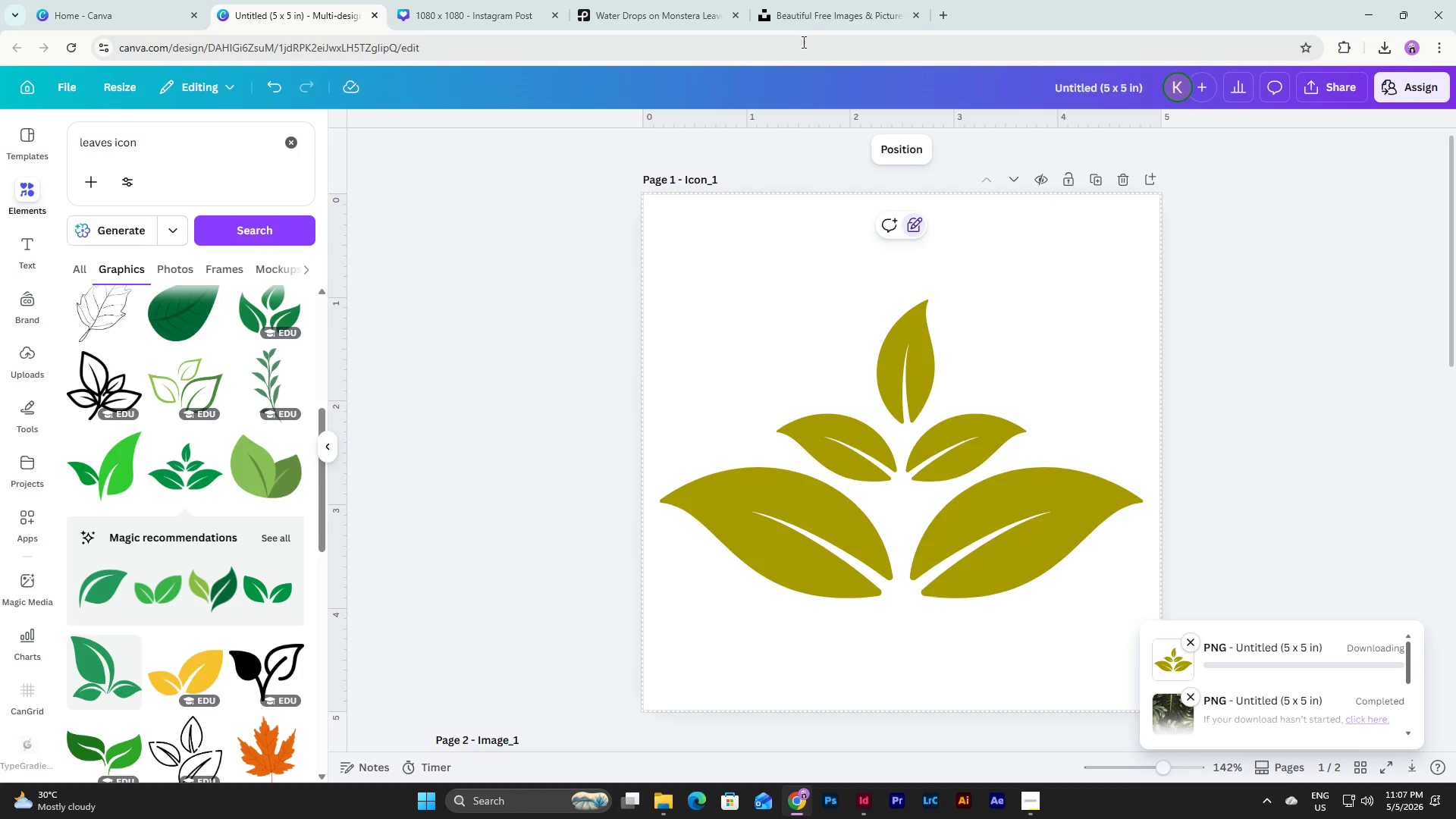 
left_click([810, 0])
 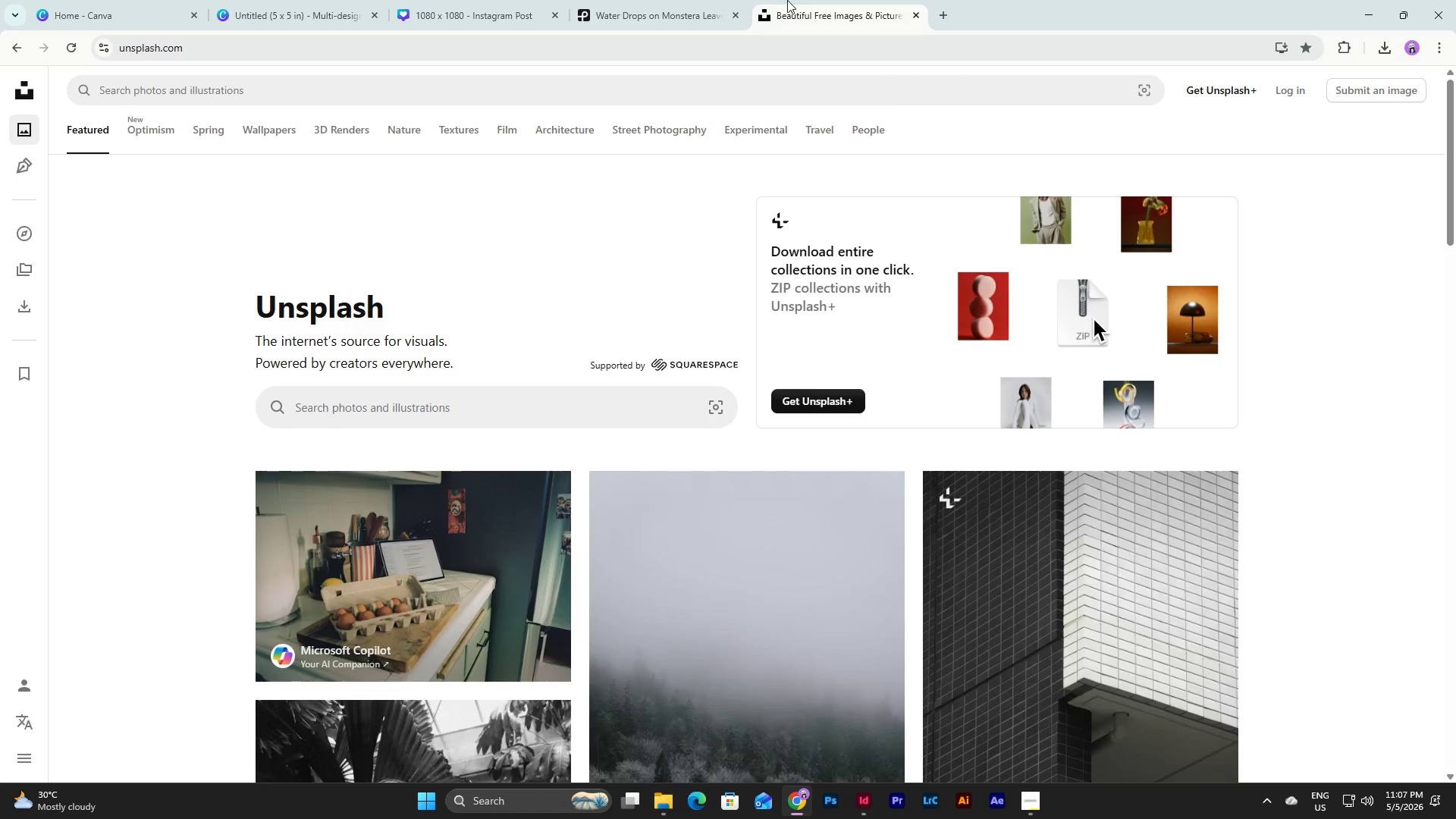 
left_click([635, 0])
 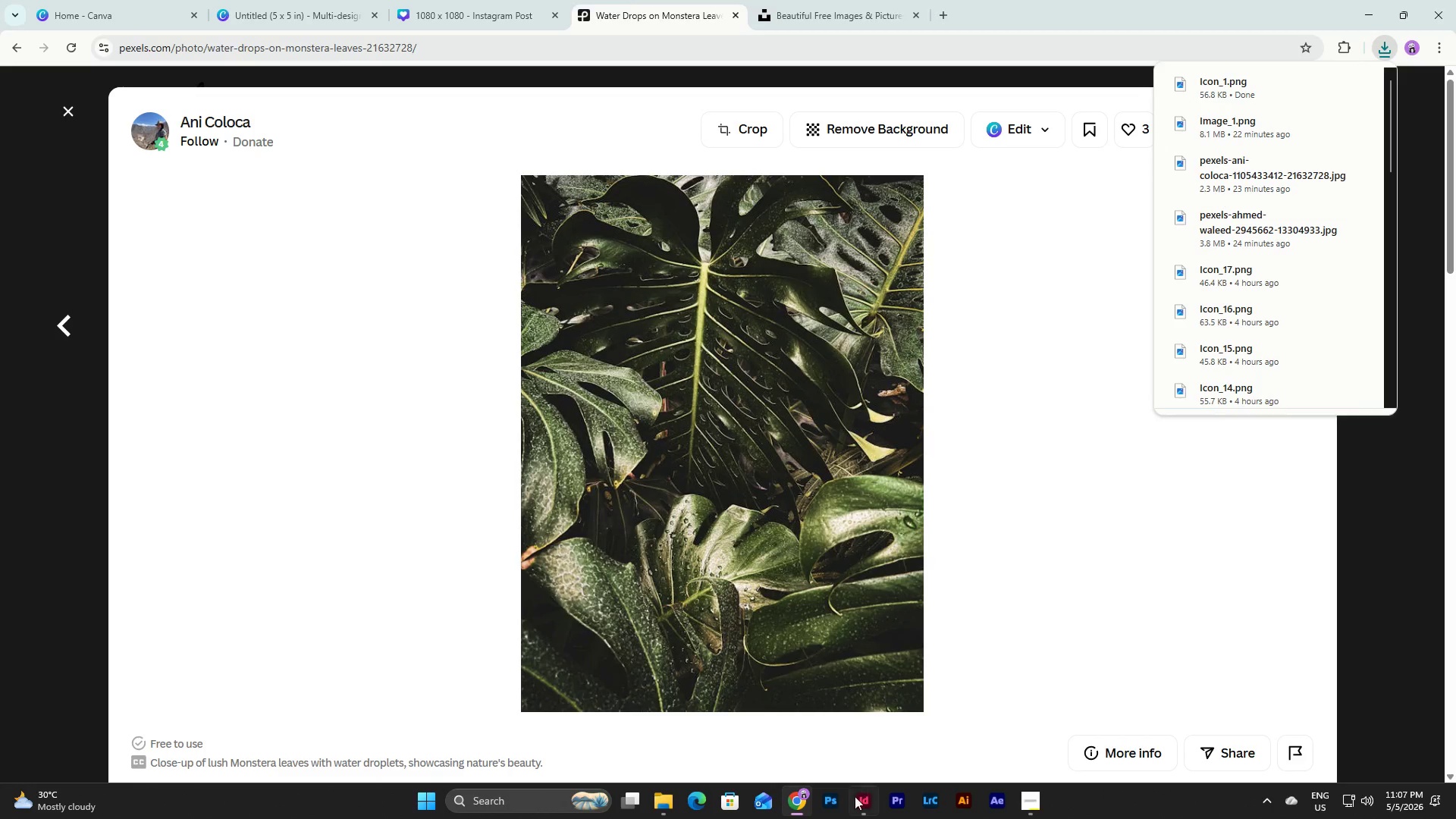 
left_click([869, 801])
 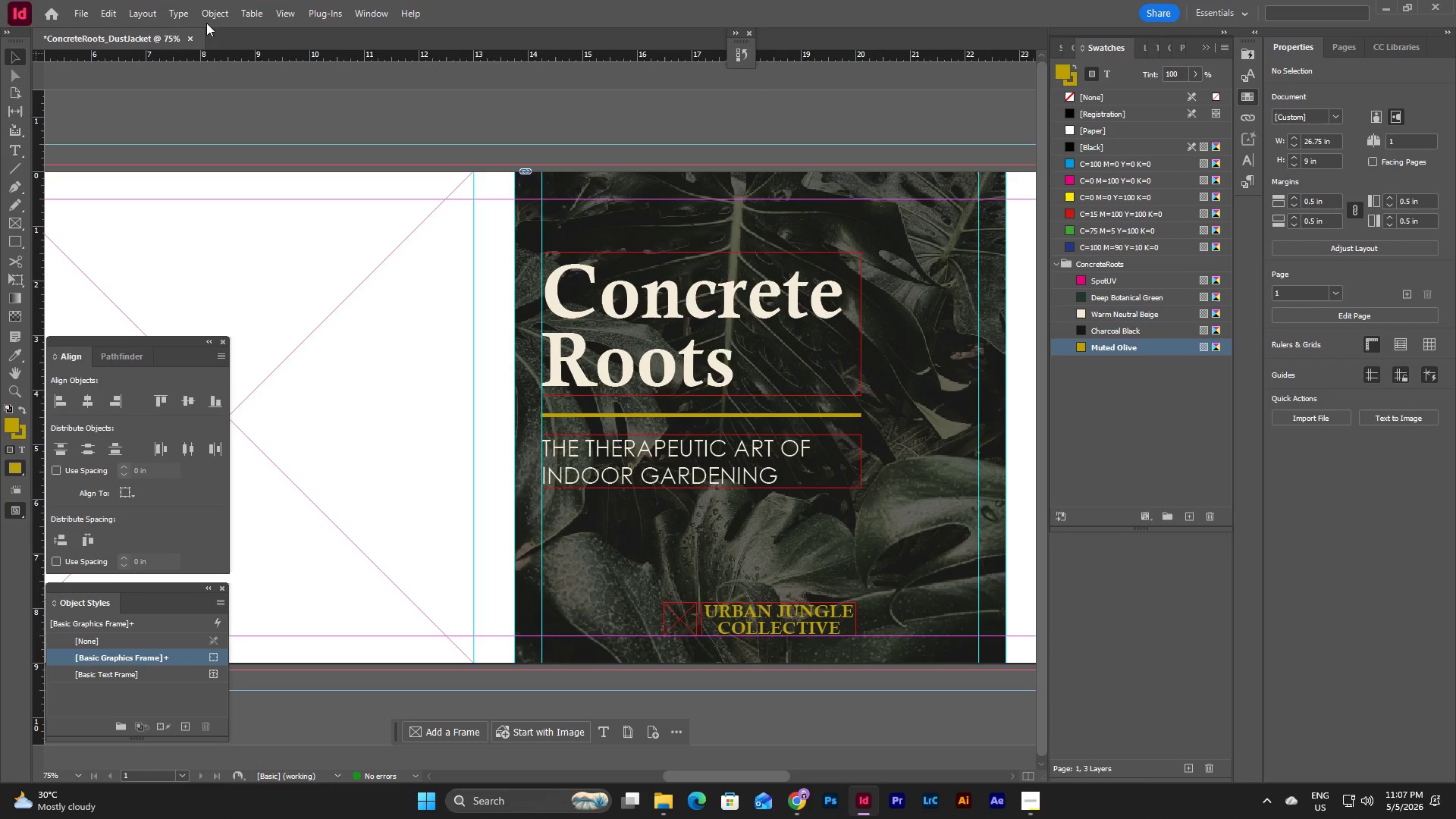 
left_click([80, 6])
 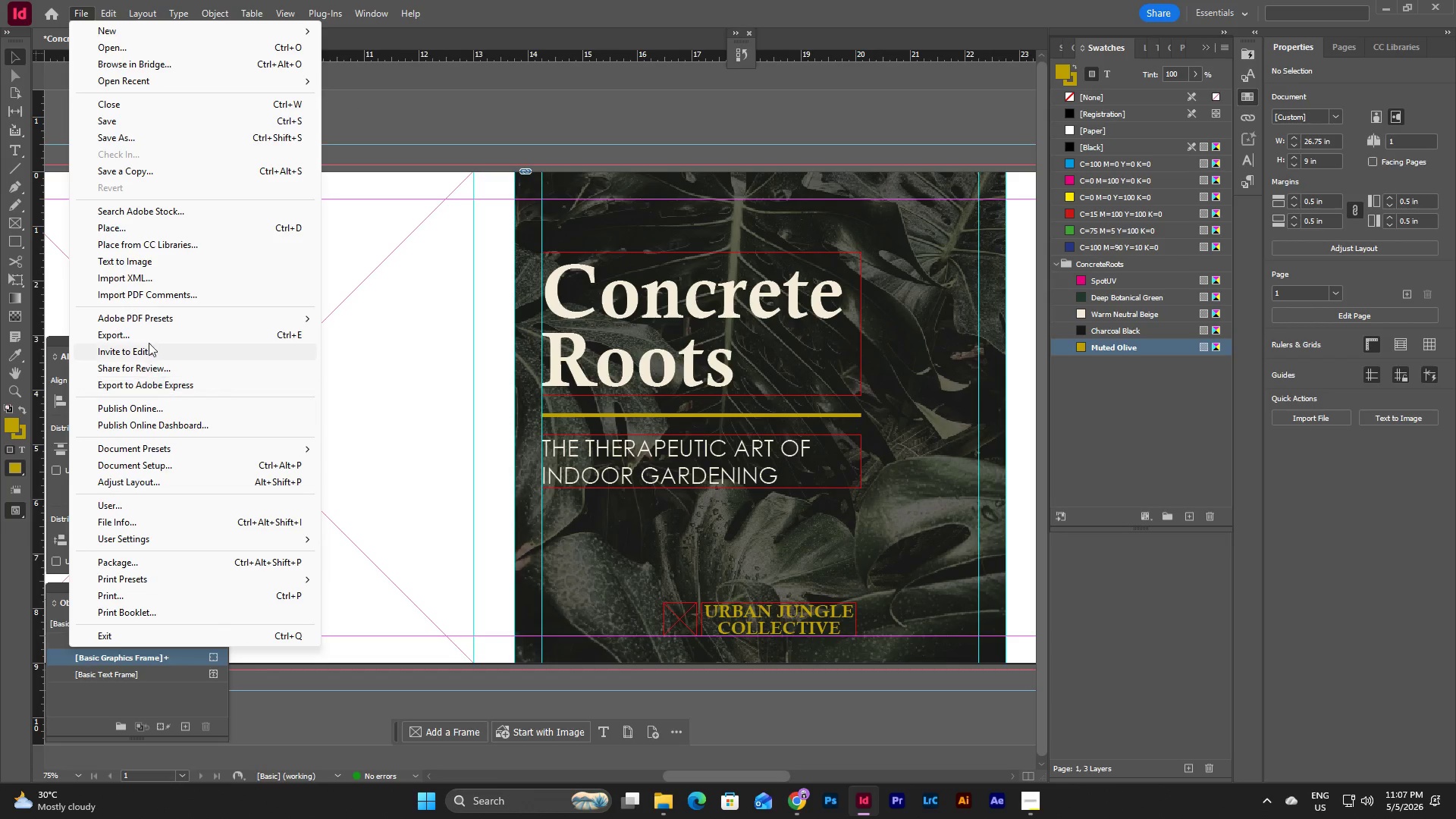 
left_click([140, 231])
 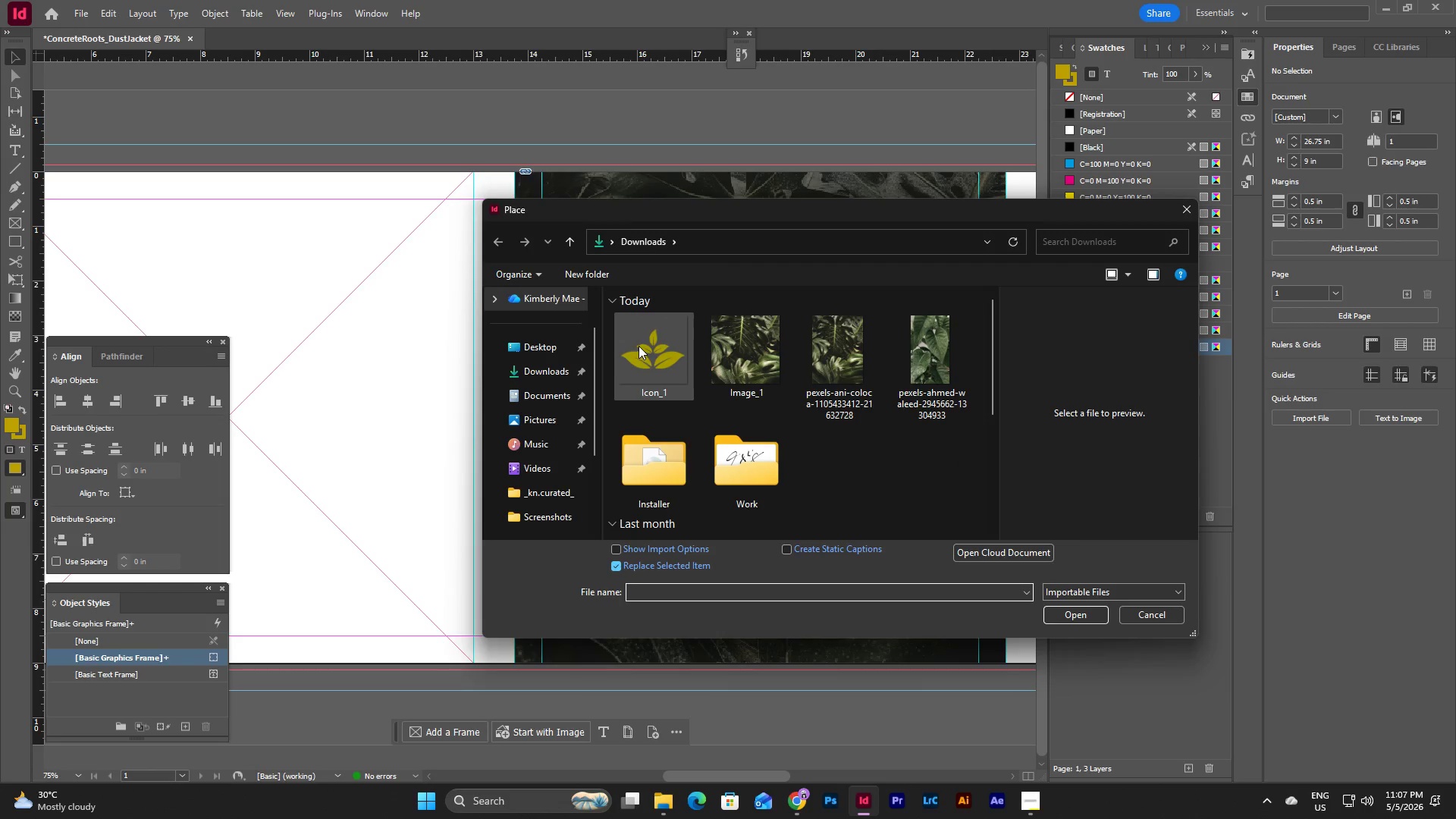 
left_click([661, 335])
 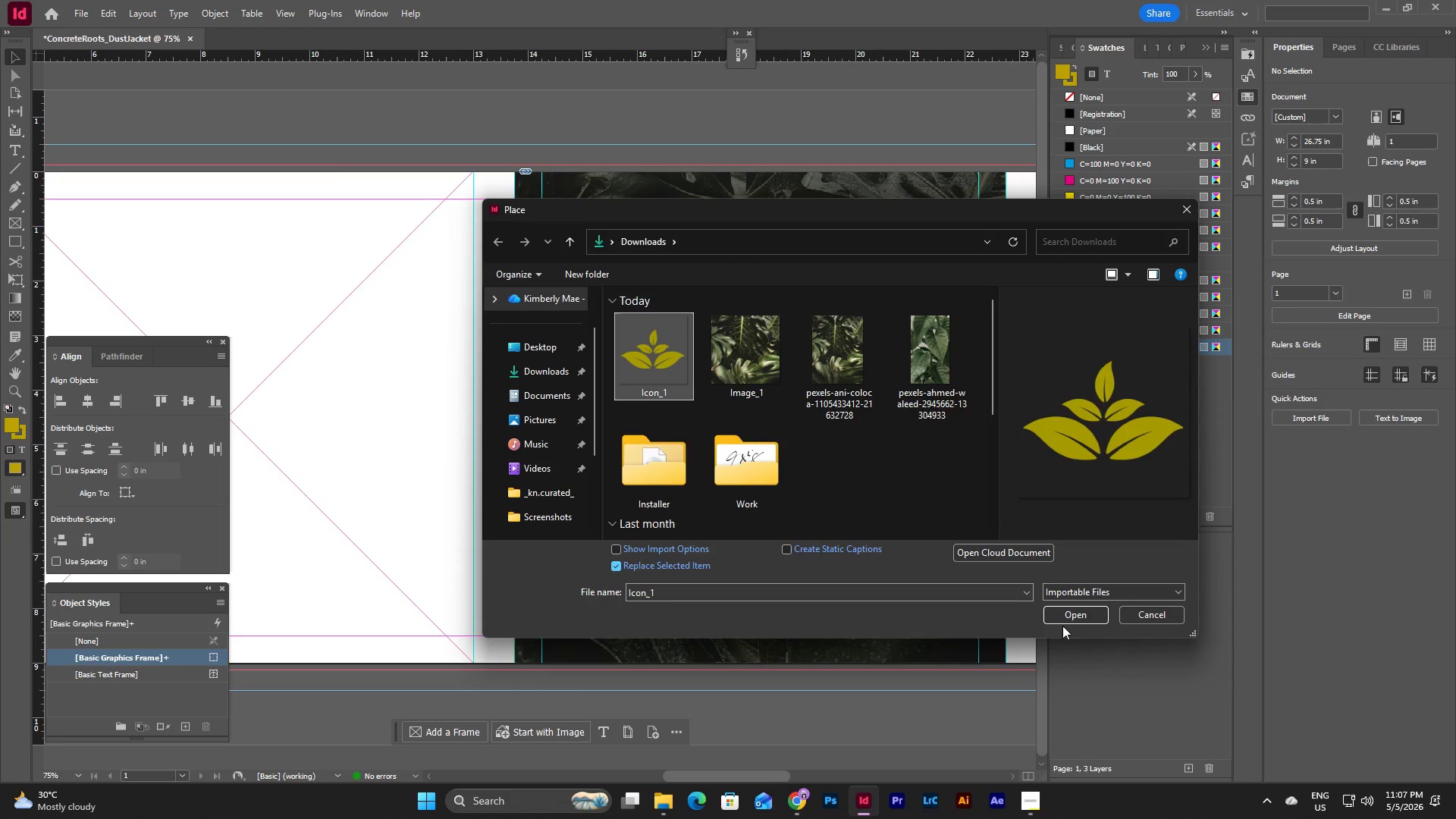 
left_click([1062, 613])
 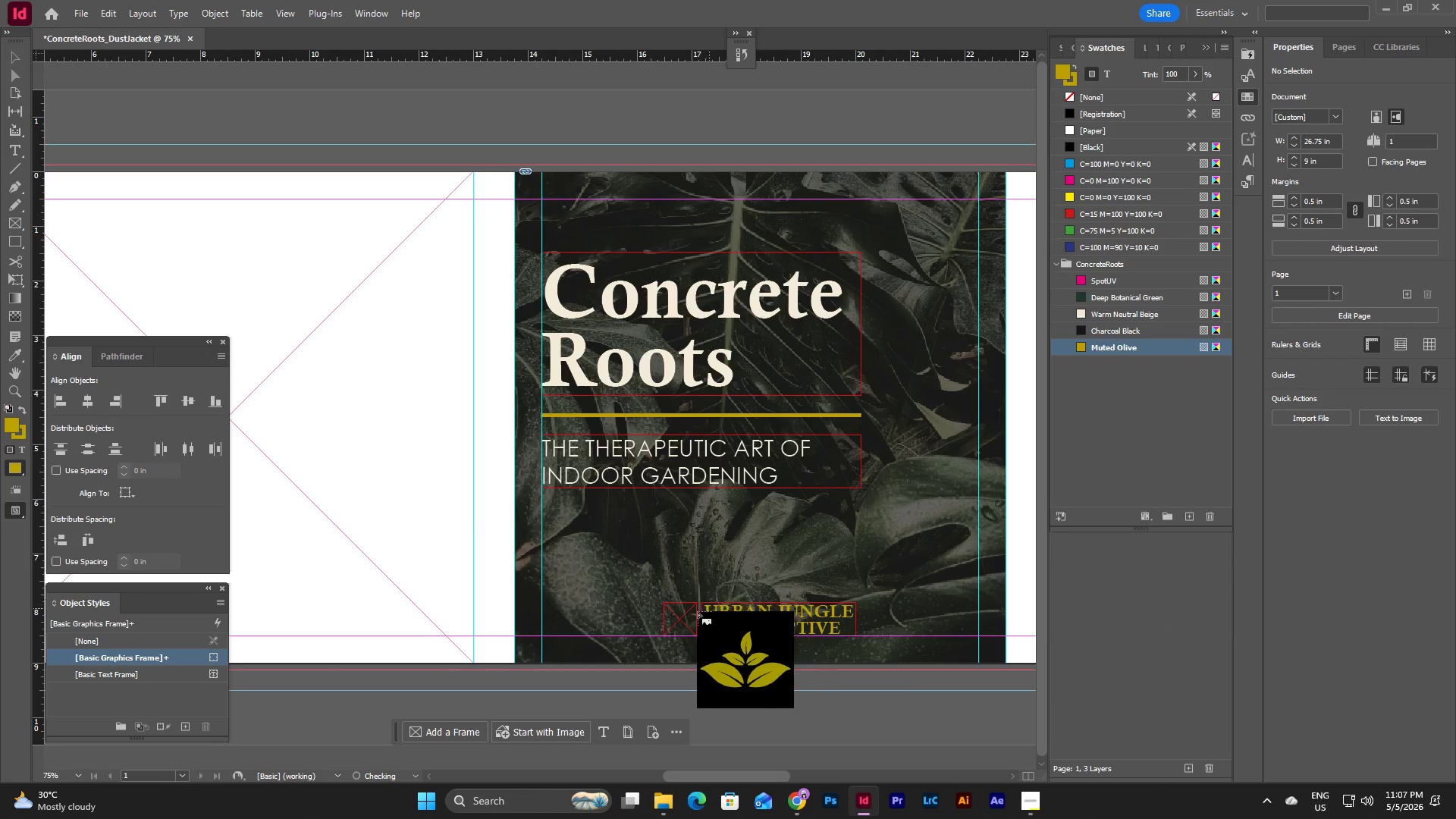 
left_click([680, 613])
 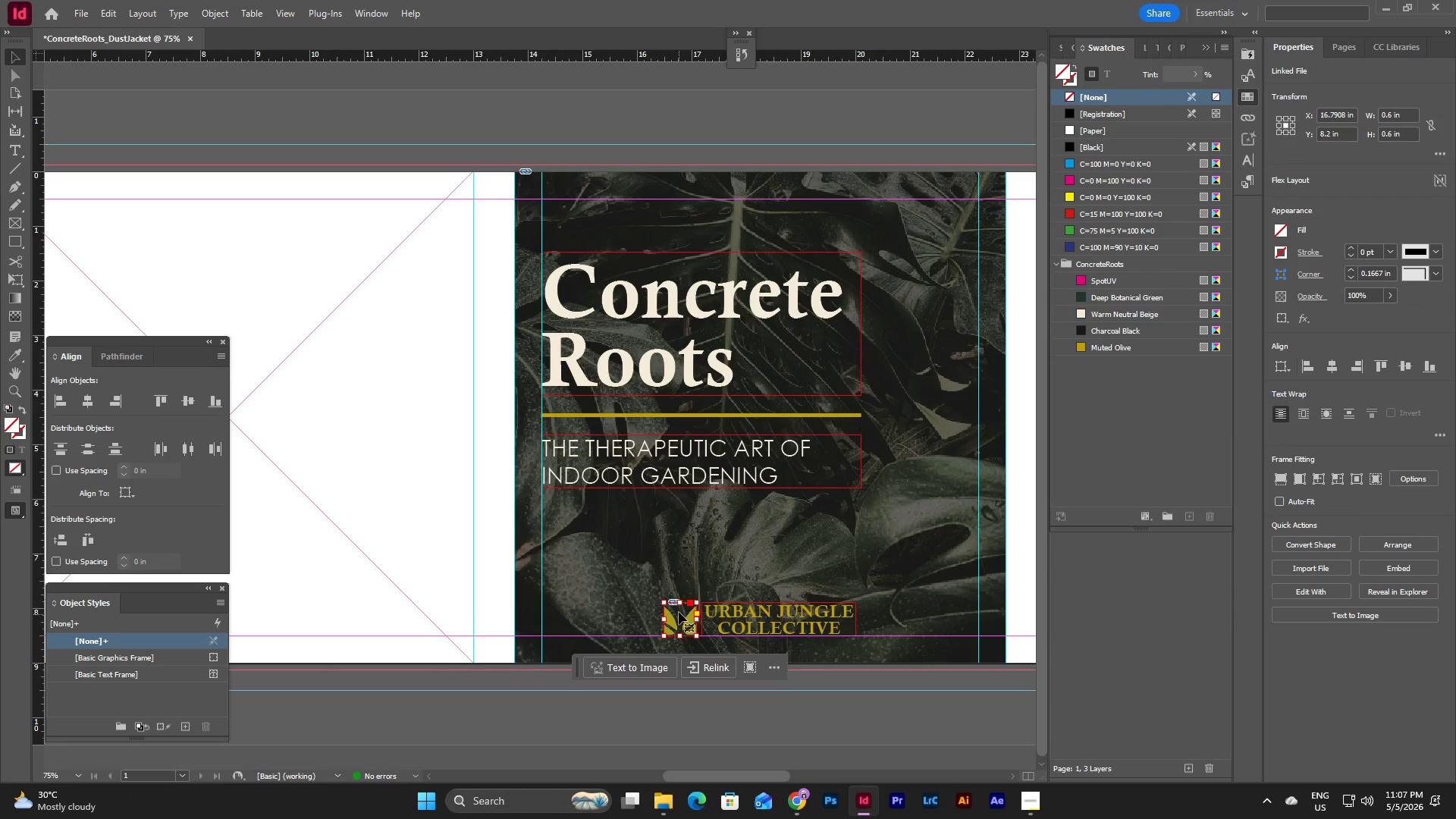 
double_click([679, 612])
 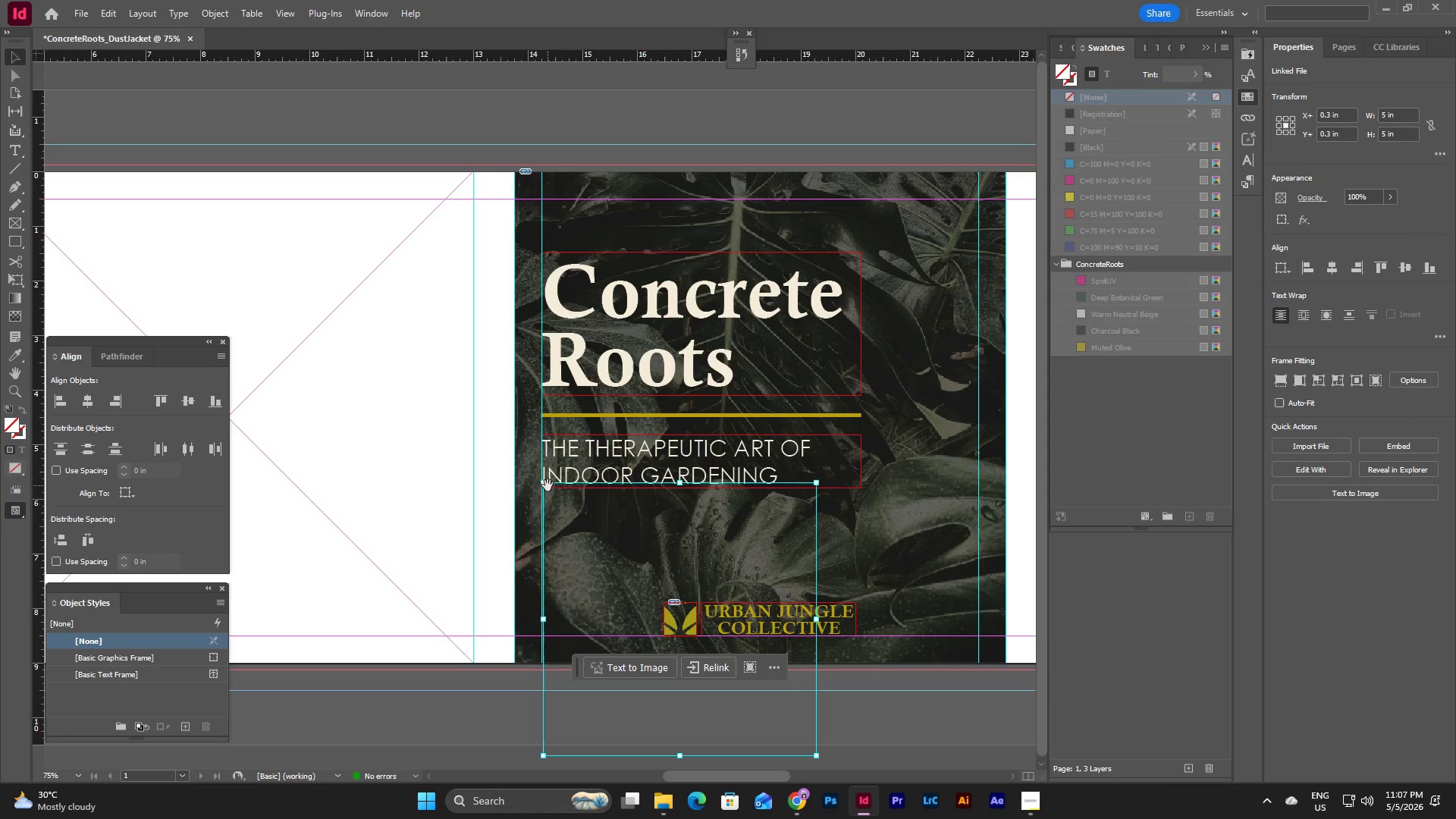 
left_click_drag(start_coordinate=[546, 483], to_coordinate=[663, 602])
 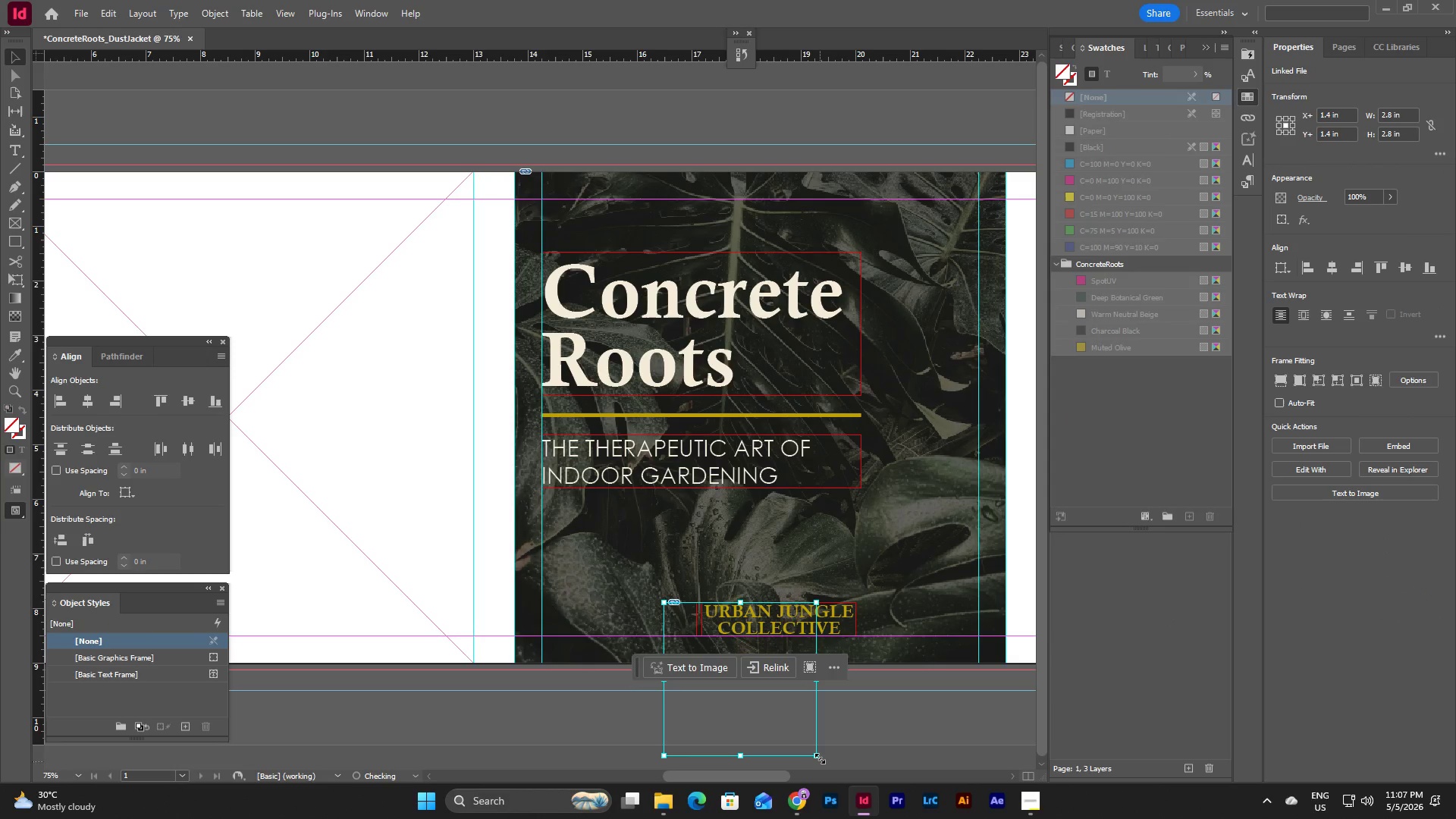 
left_click_drag(start_coordinate=[820, 758], to_coordinate=[695, 632])
 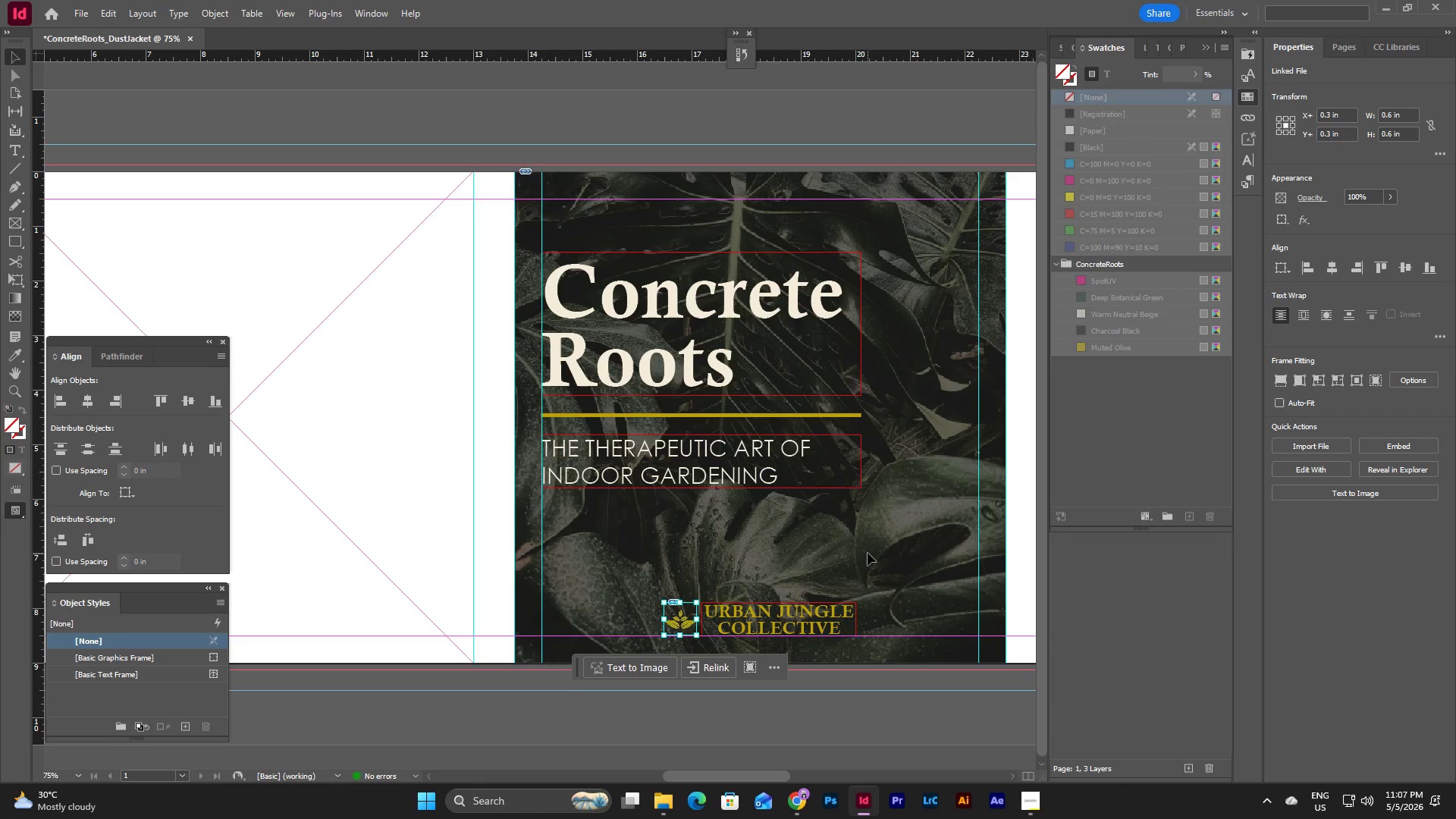 
left_click([868, 553])
 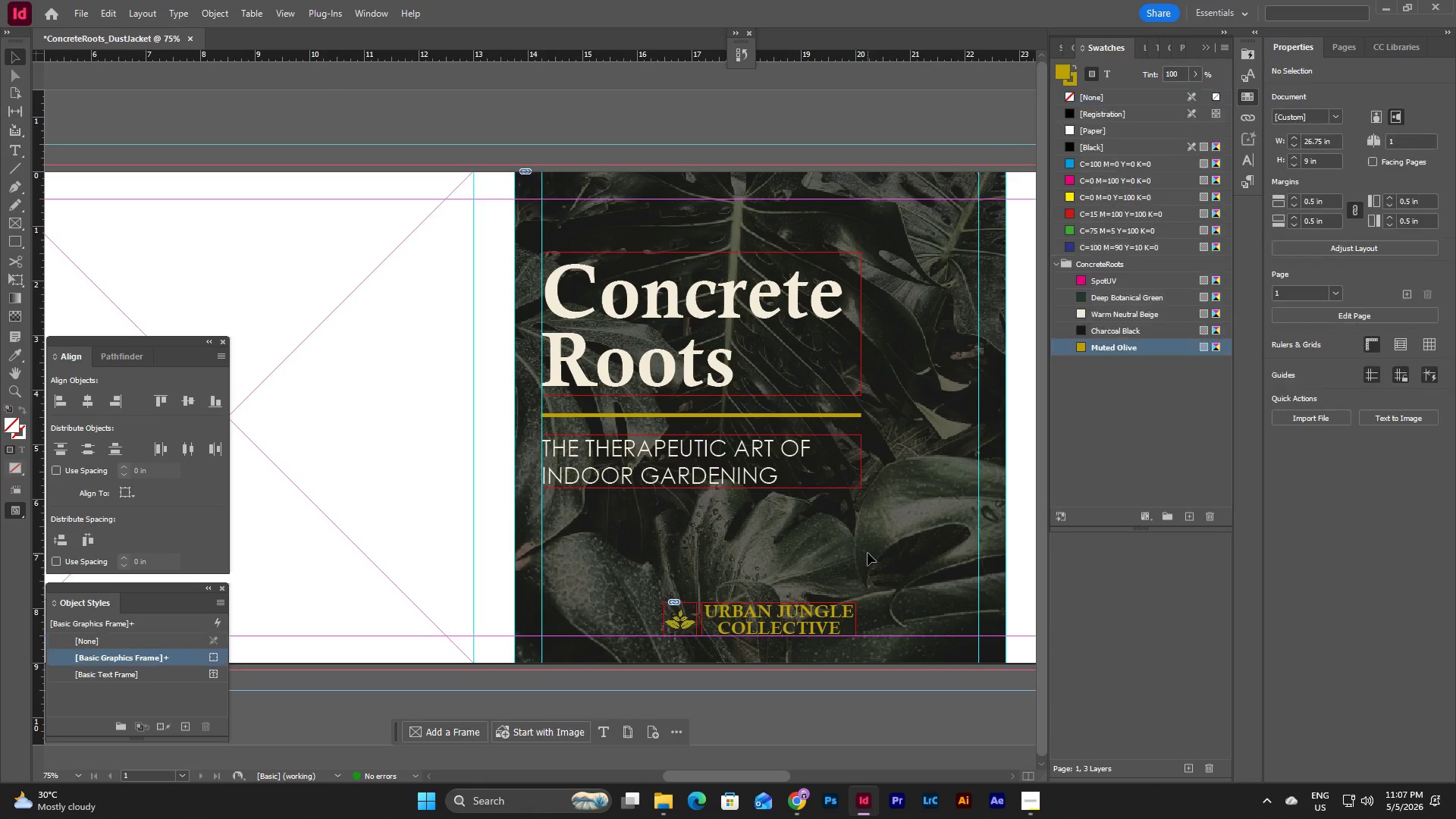 
left_click([868, 553])
 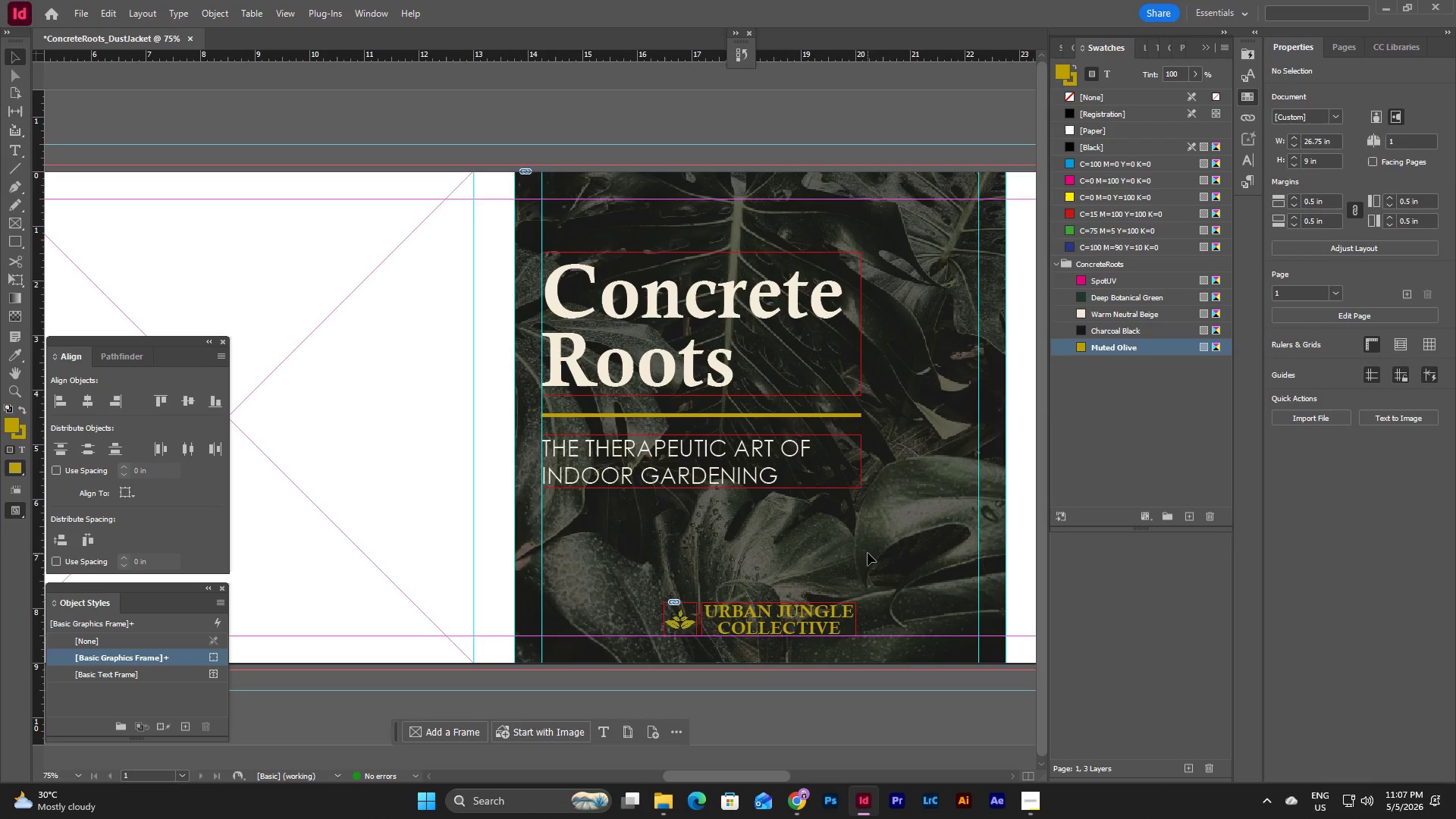 
type(ww)
 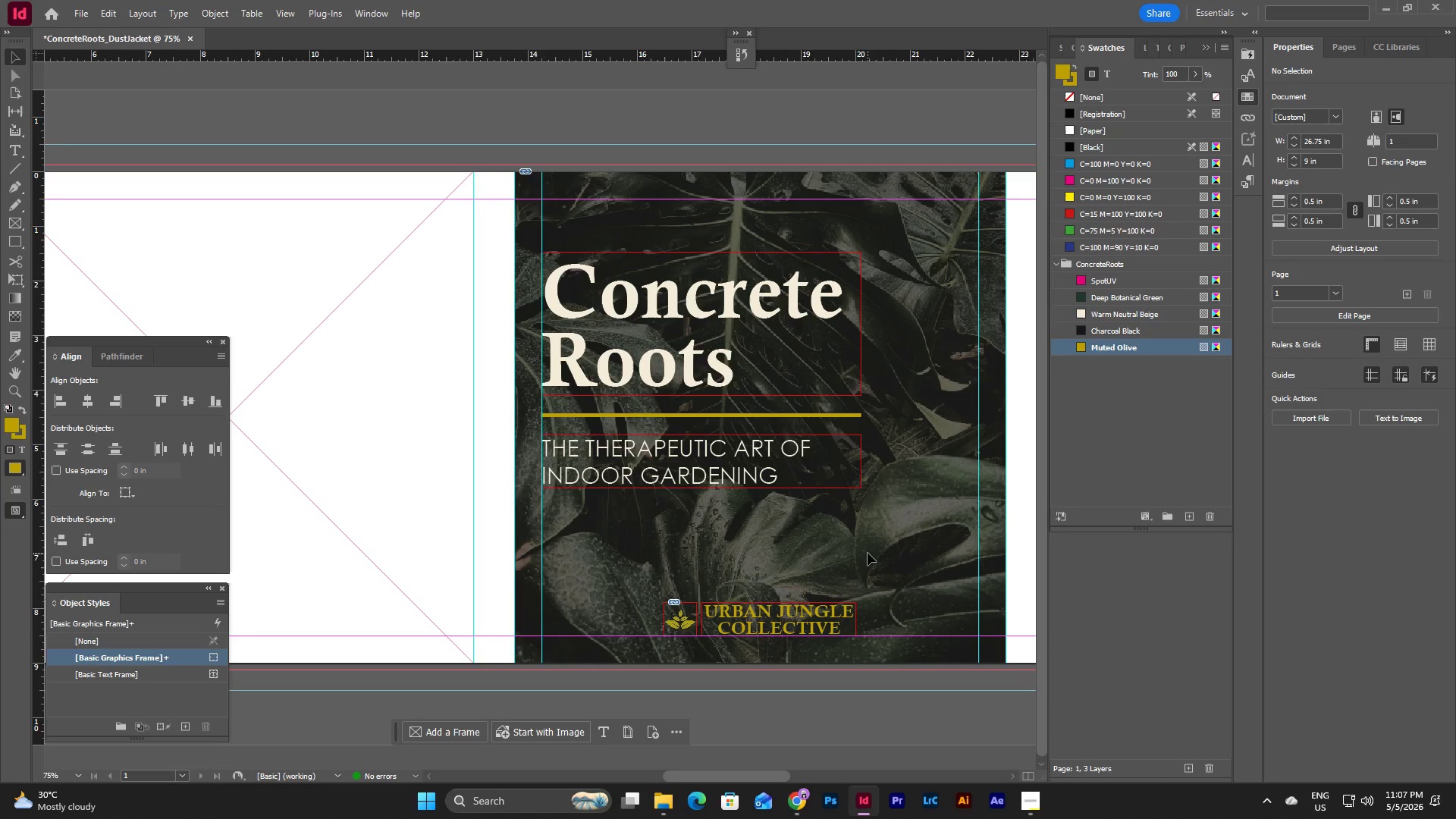 
wait(6.08)
 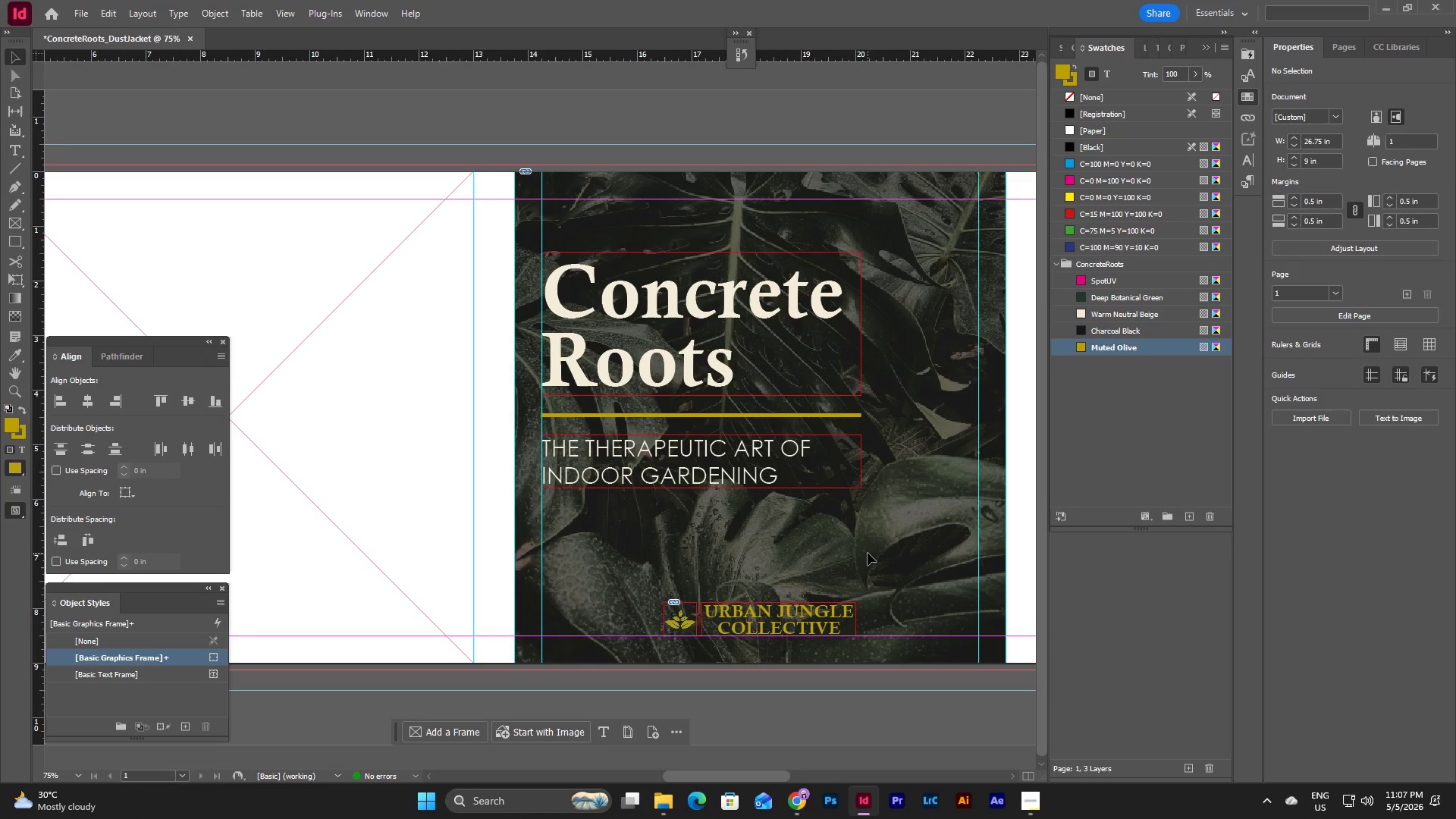 
left_click([868, 553])
 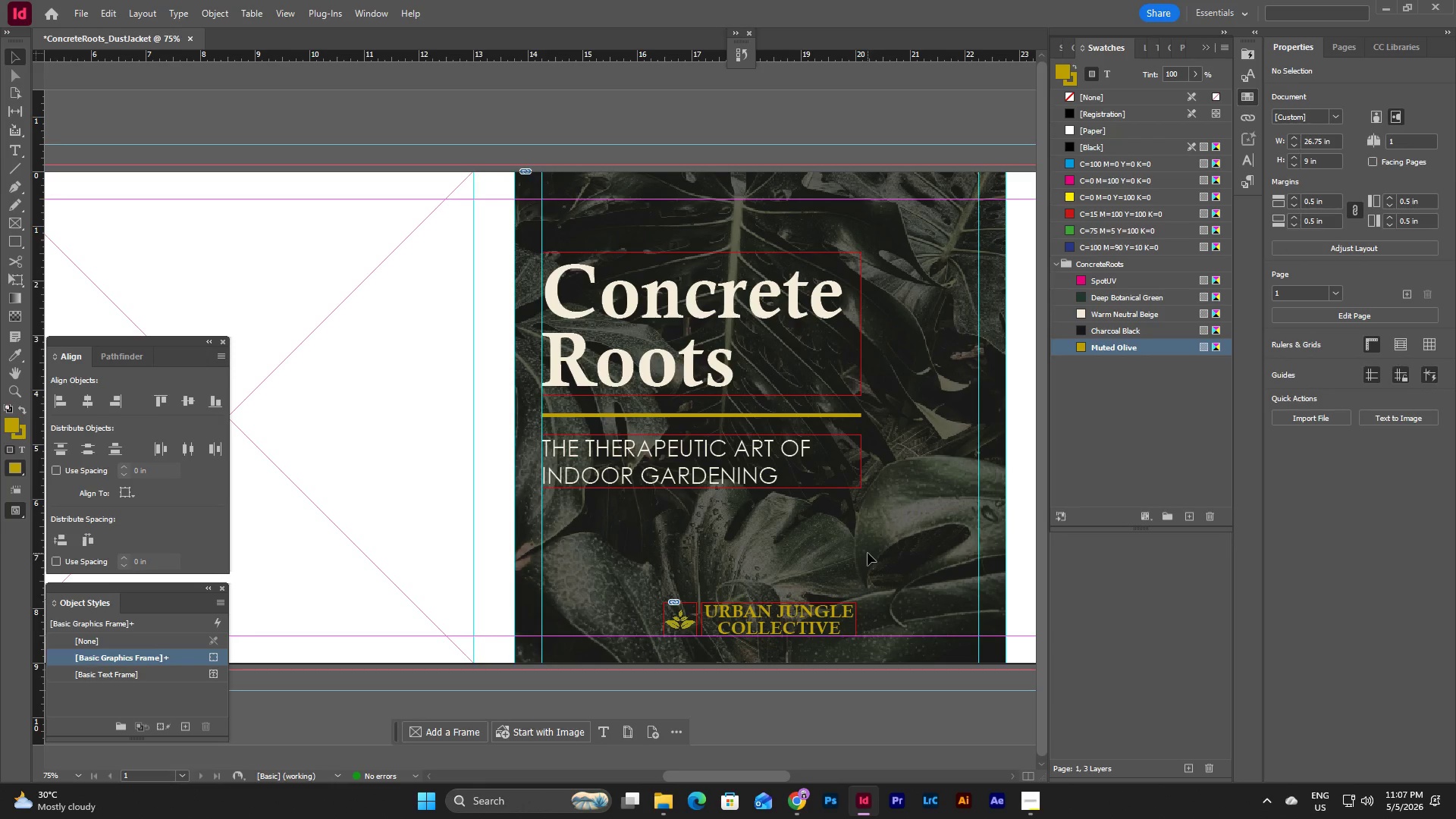 
left_click([868, 553])
 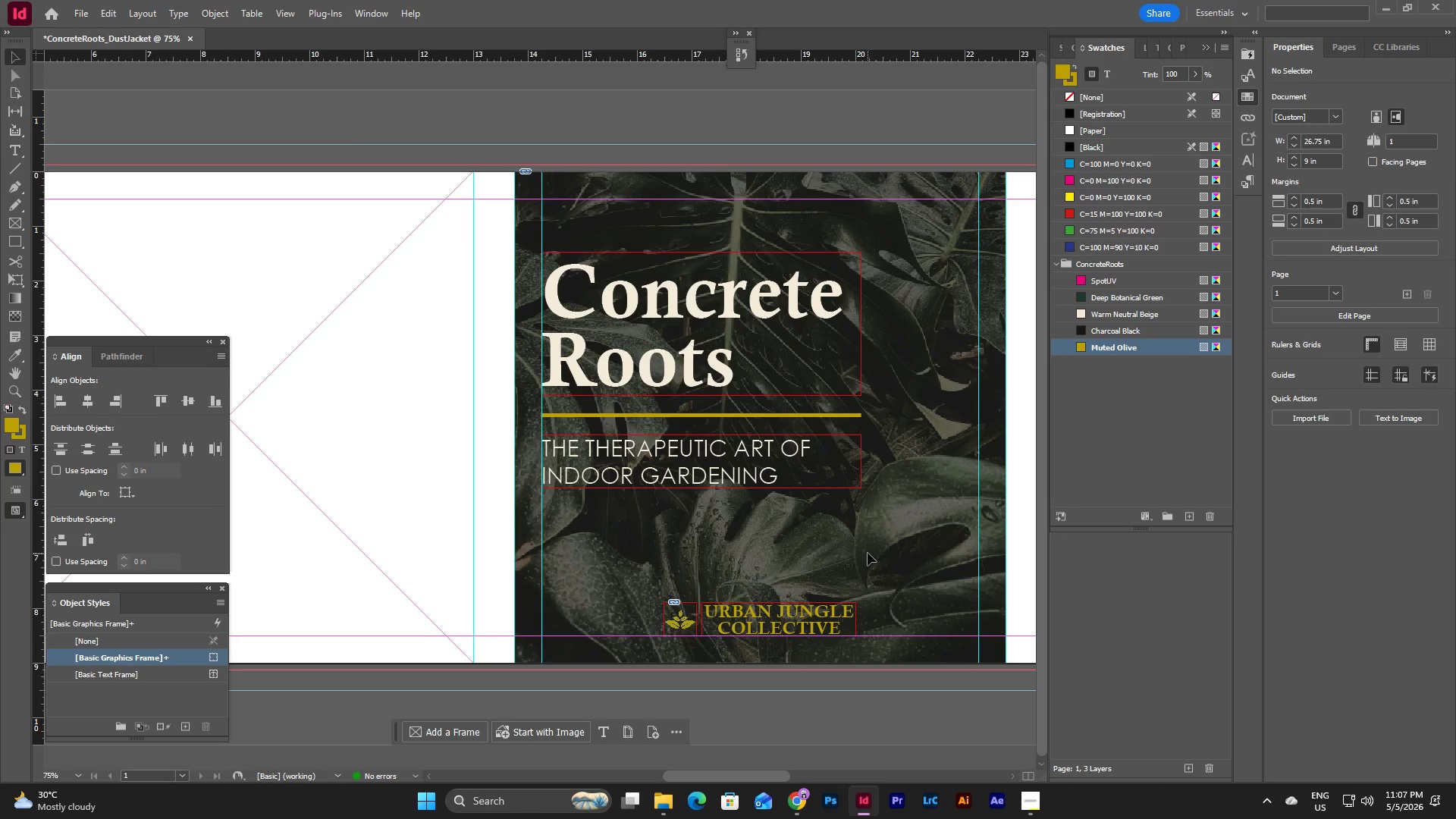 
key(W)
 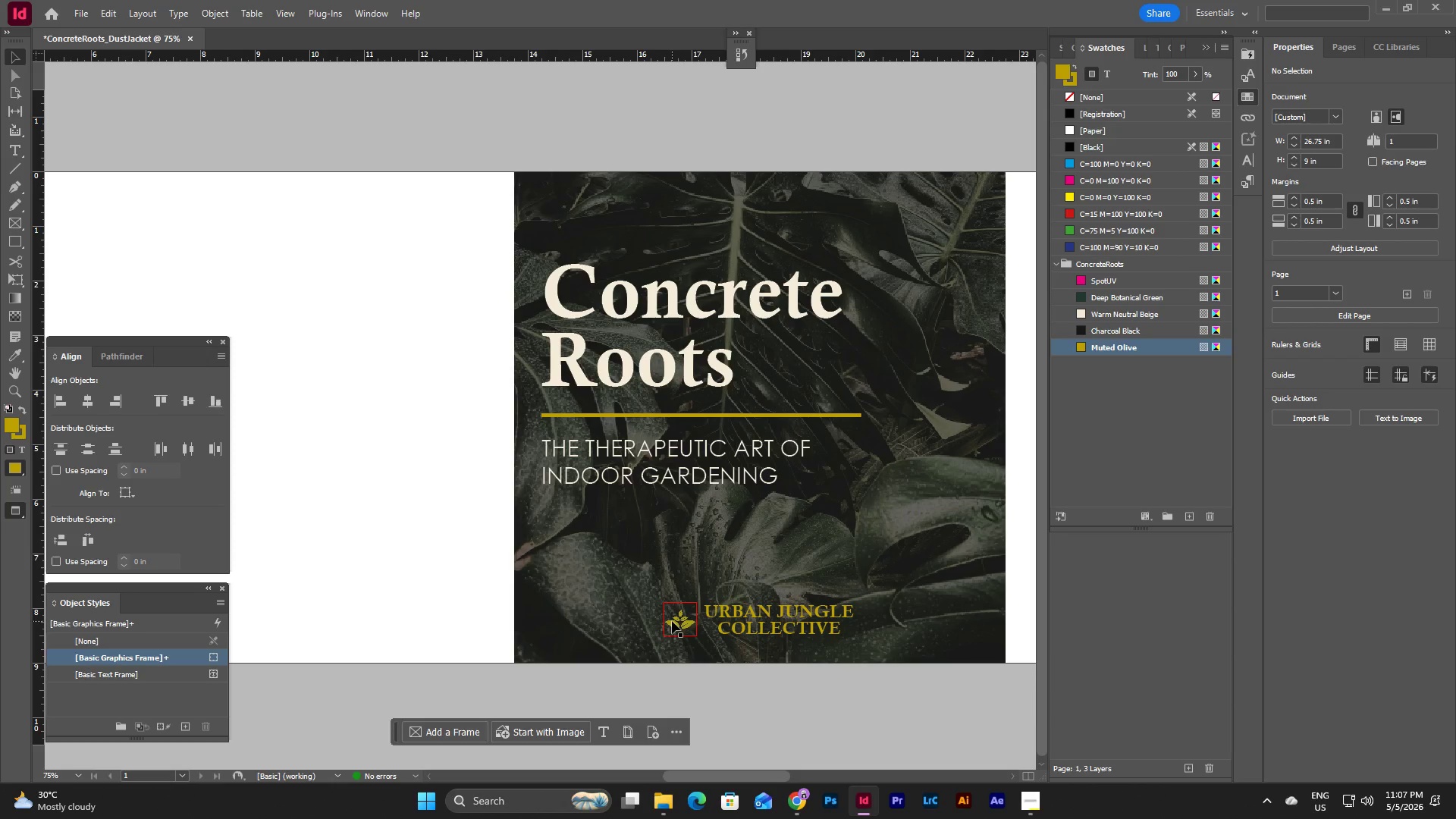 
left_click_drag(start_coordinate=[679, 624], to_coordinate=[777, 594])
 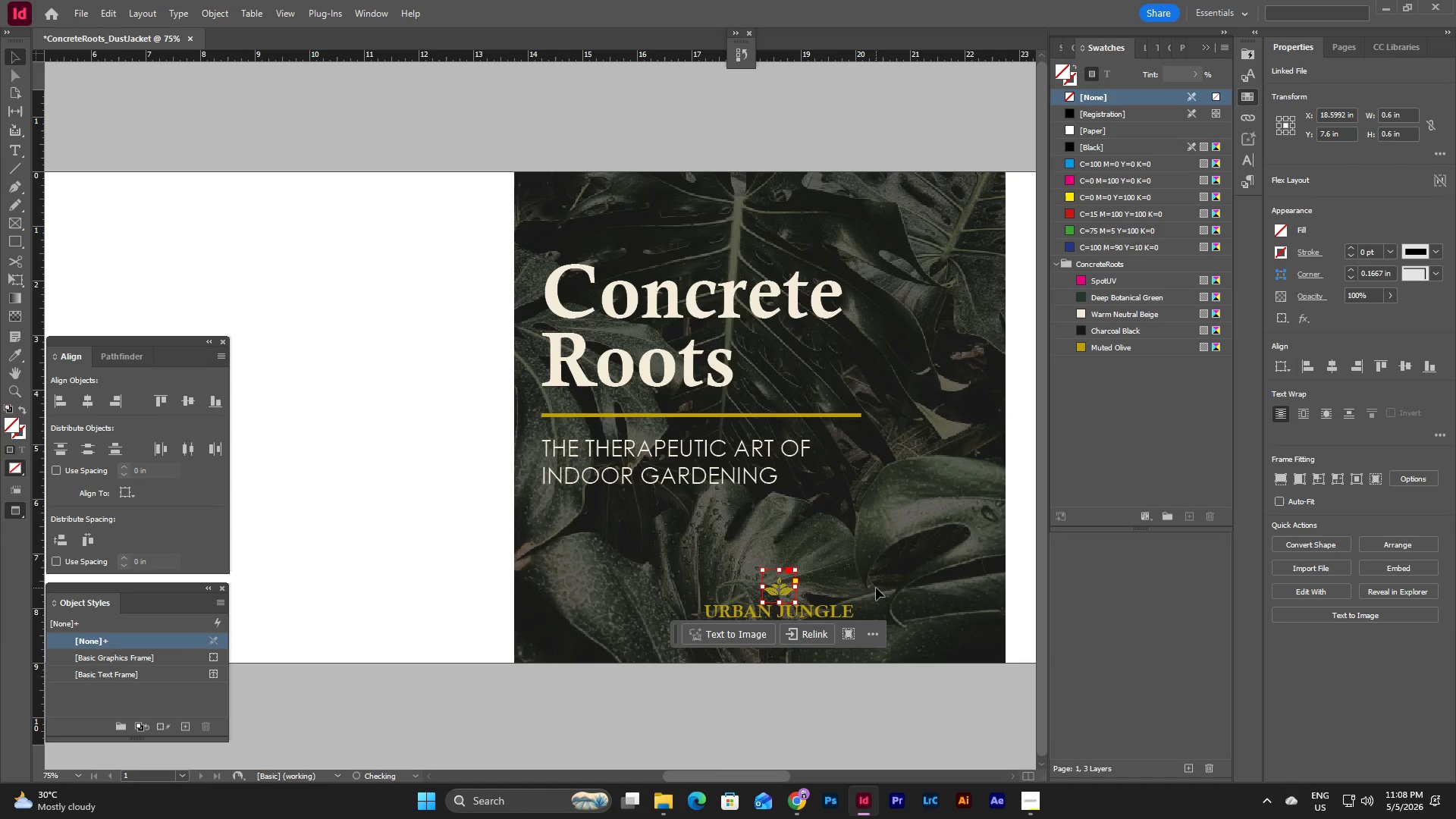 
left_click([876, 588])
 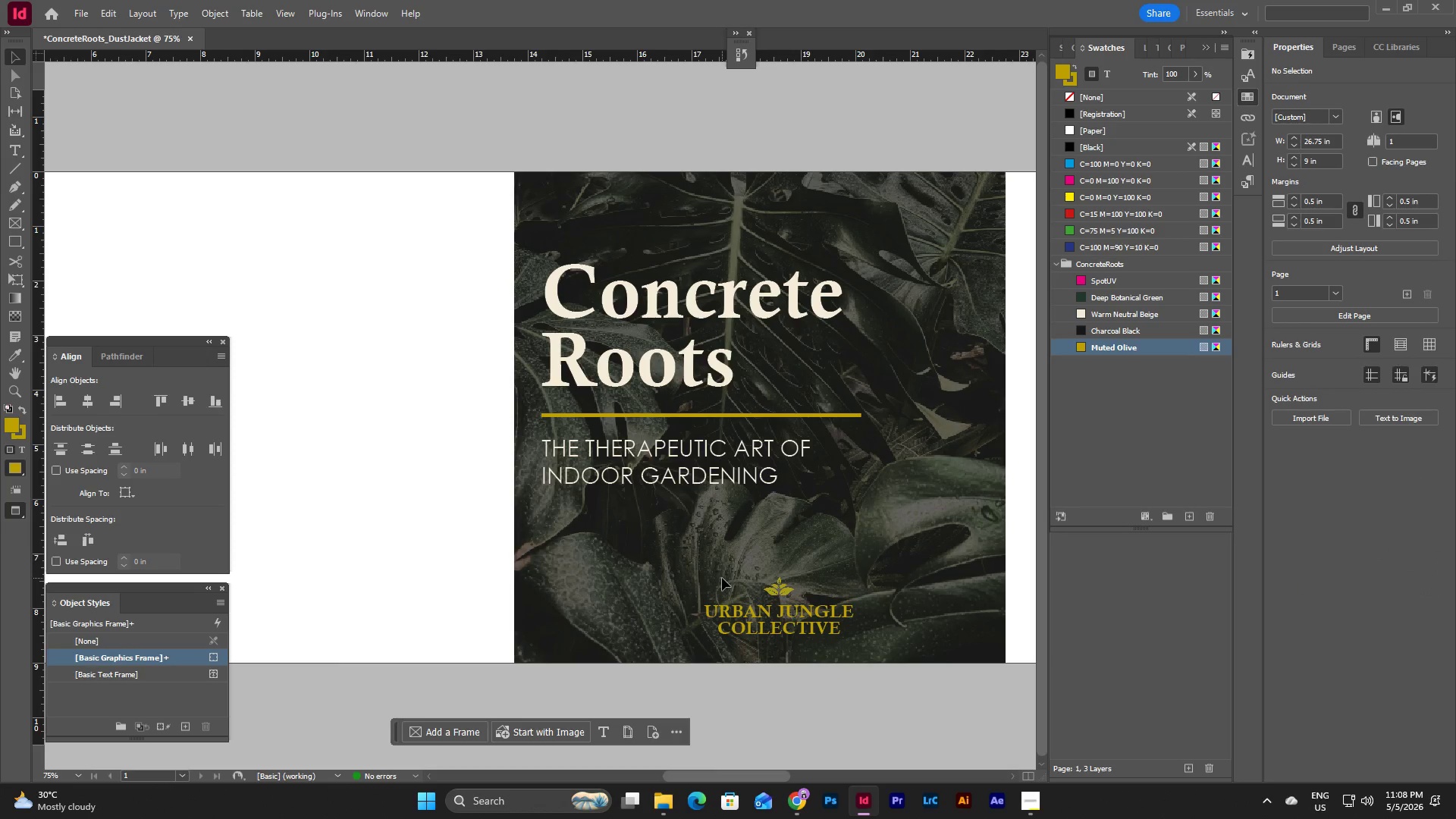 
left_click_drag(start_coordinate=[722, 578], to_coordinate=[870, 648])
 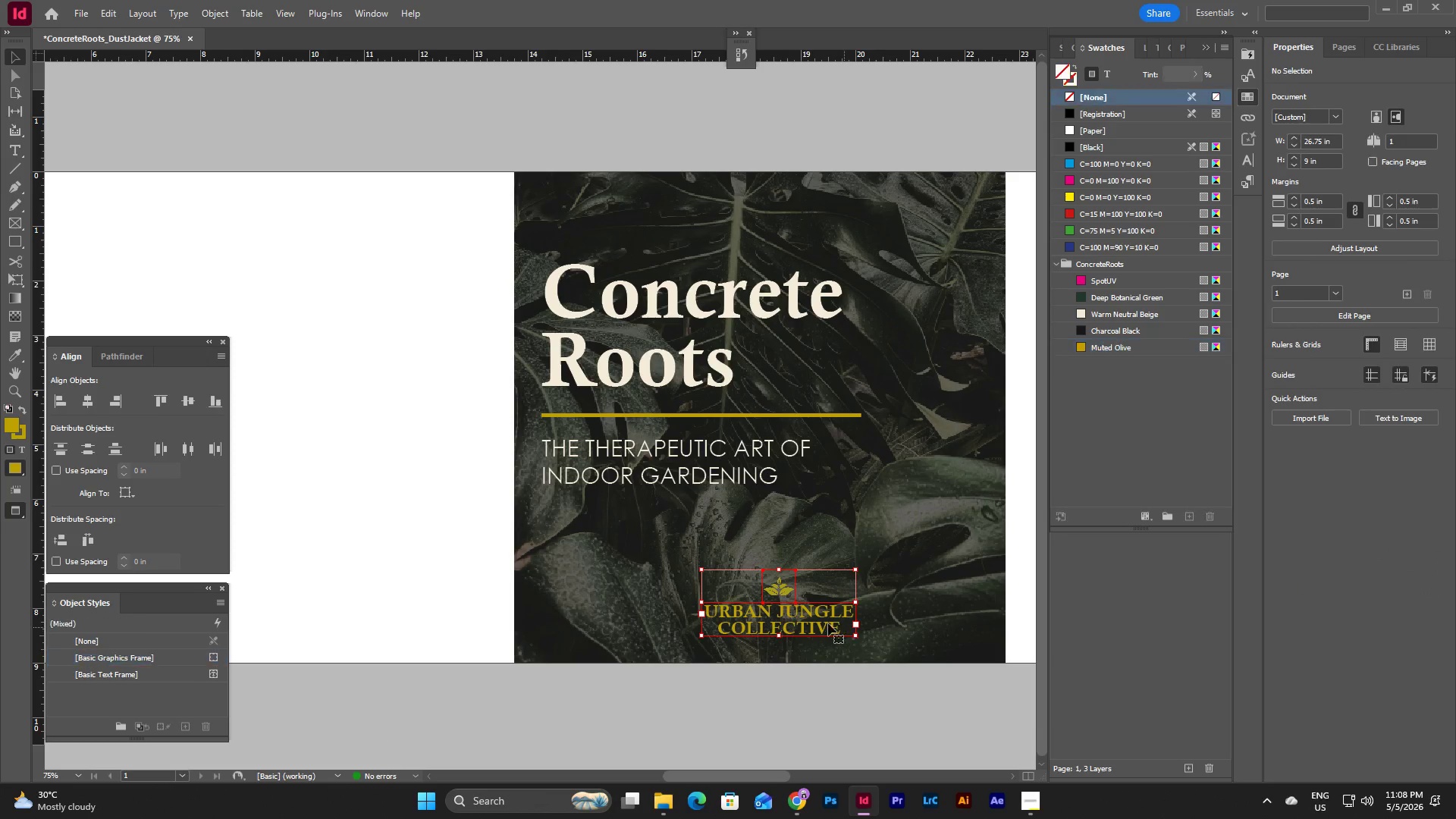 
left_click_drag(start_coordinate=[824, 623], to_coordinate=[802, 623])
 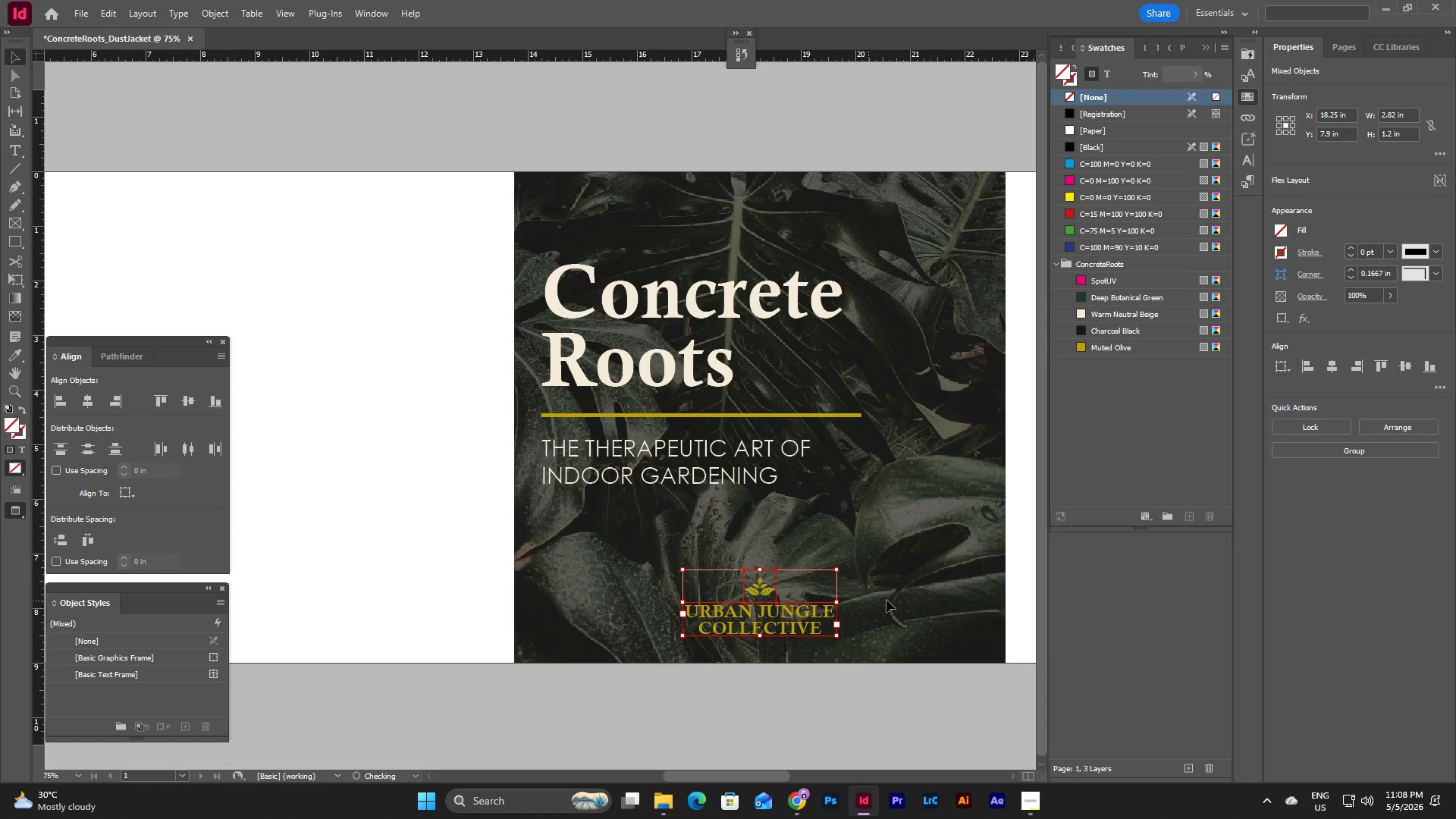 
left_click([894, 599])
 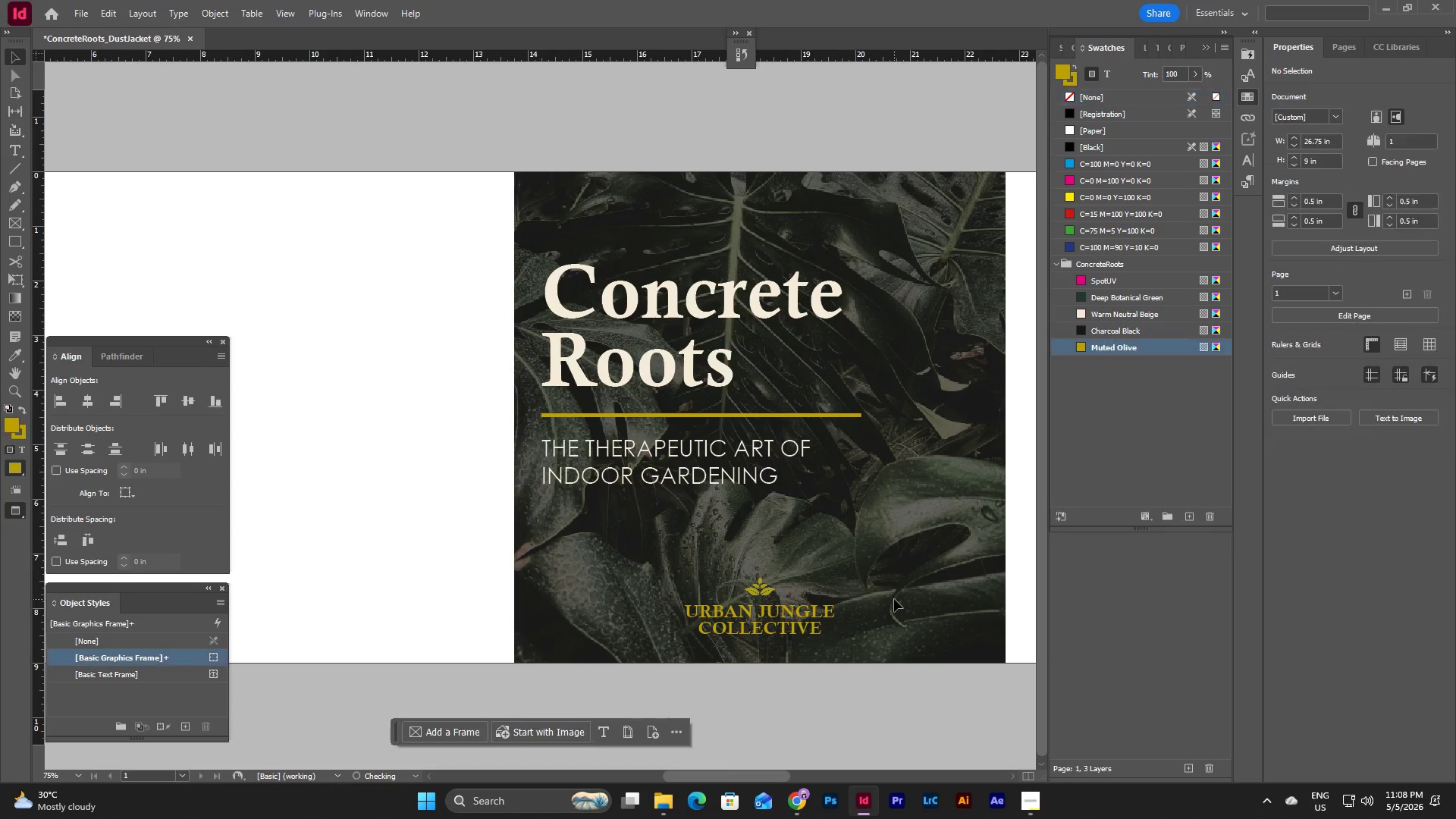 
key(W)
 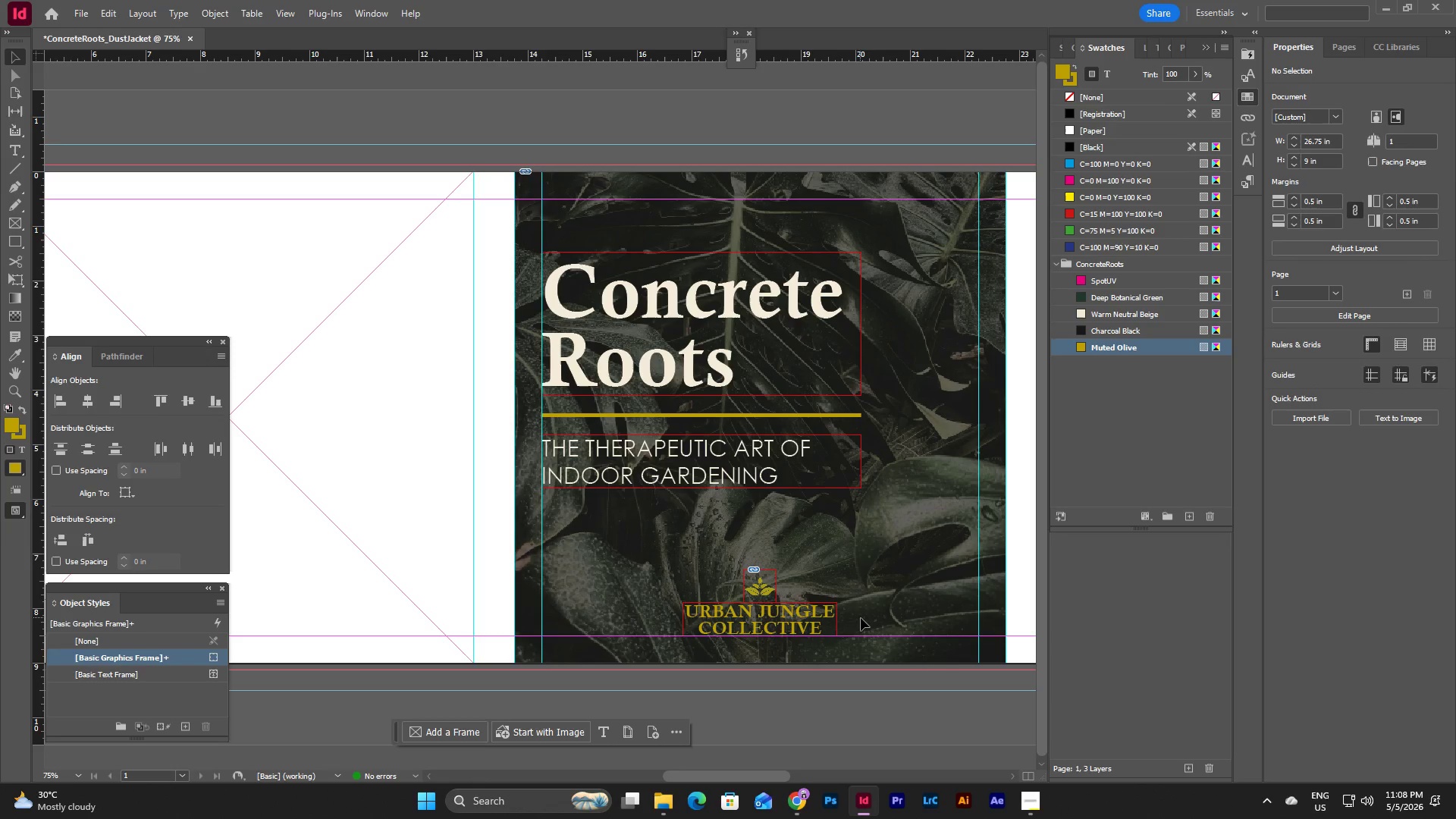 
left_click_drag(start_coordinate=[862, 622], to_coordinate=[676, 556])
 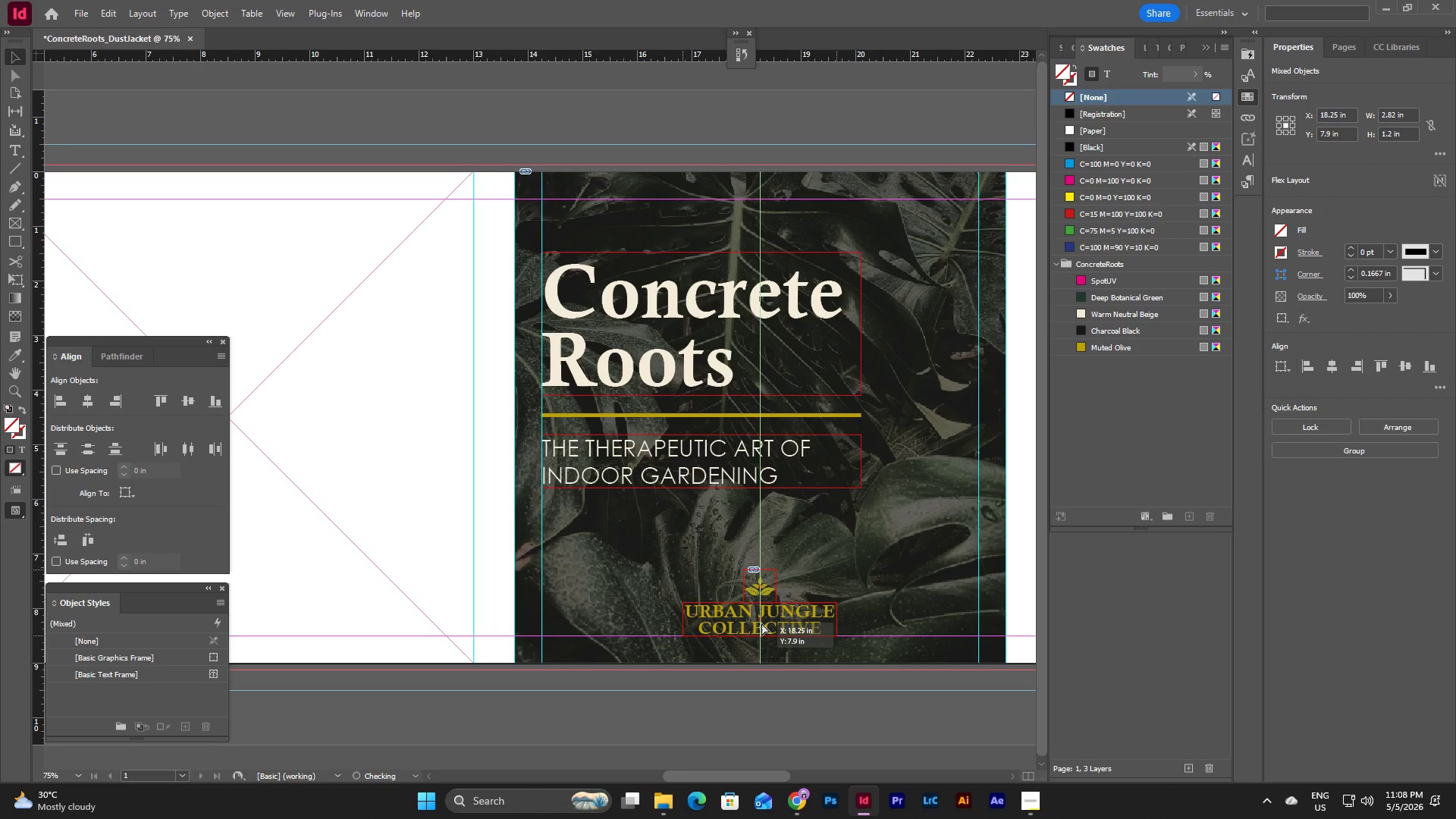 
left_click([864, 579])
 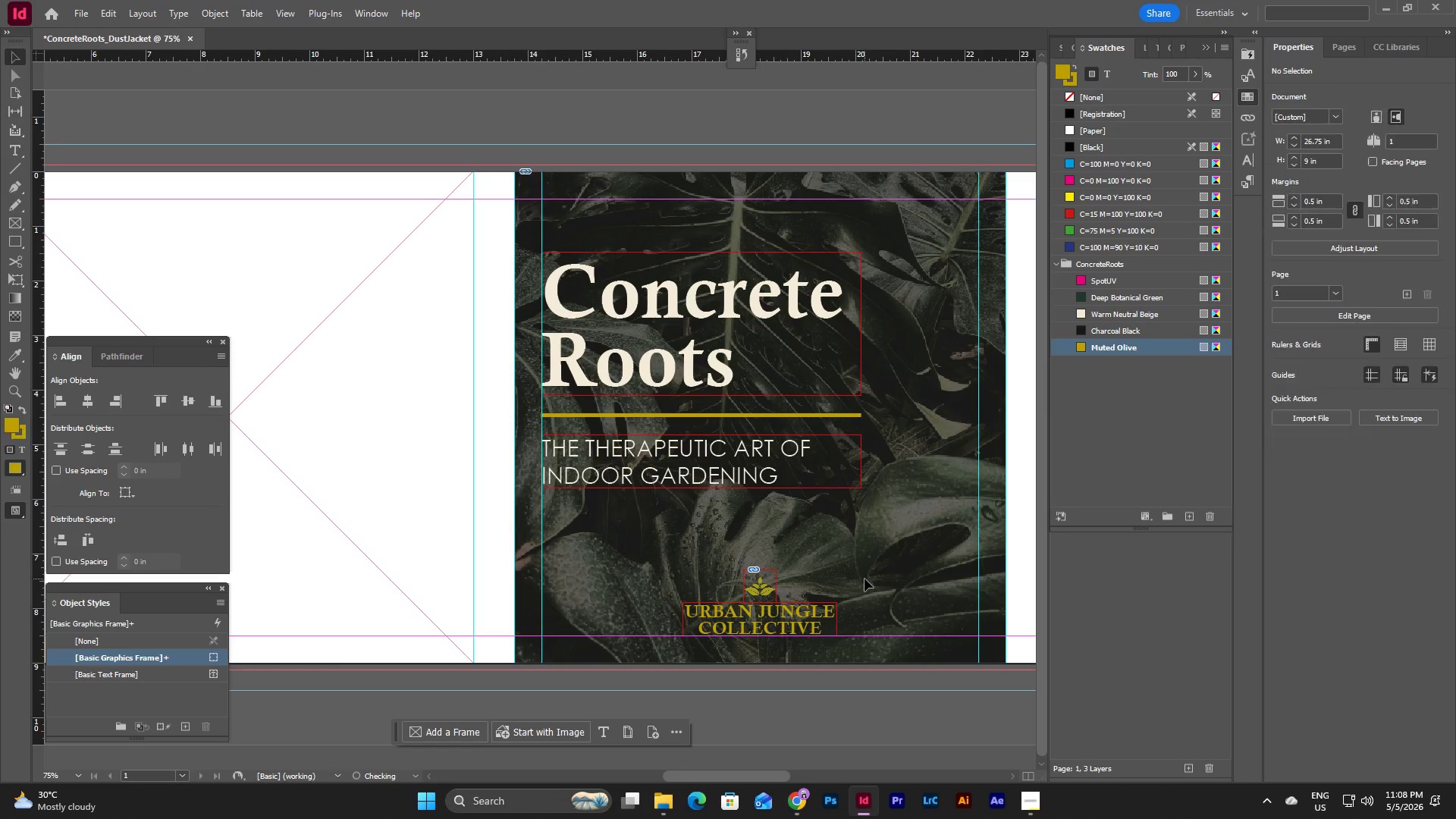 
left_click([864, 579])
 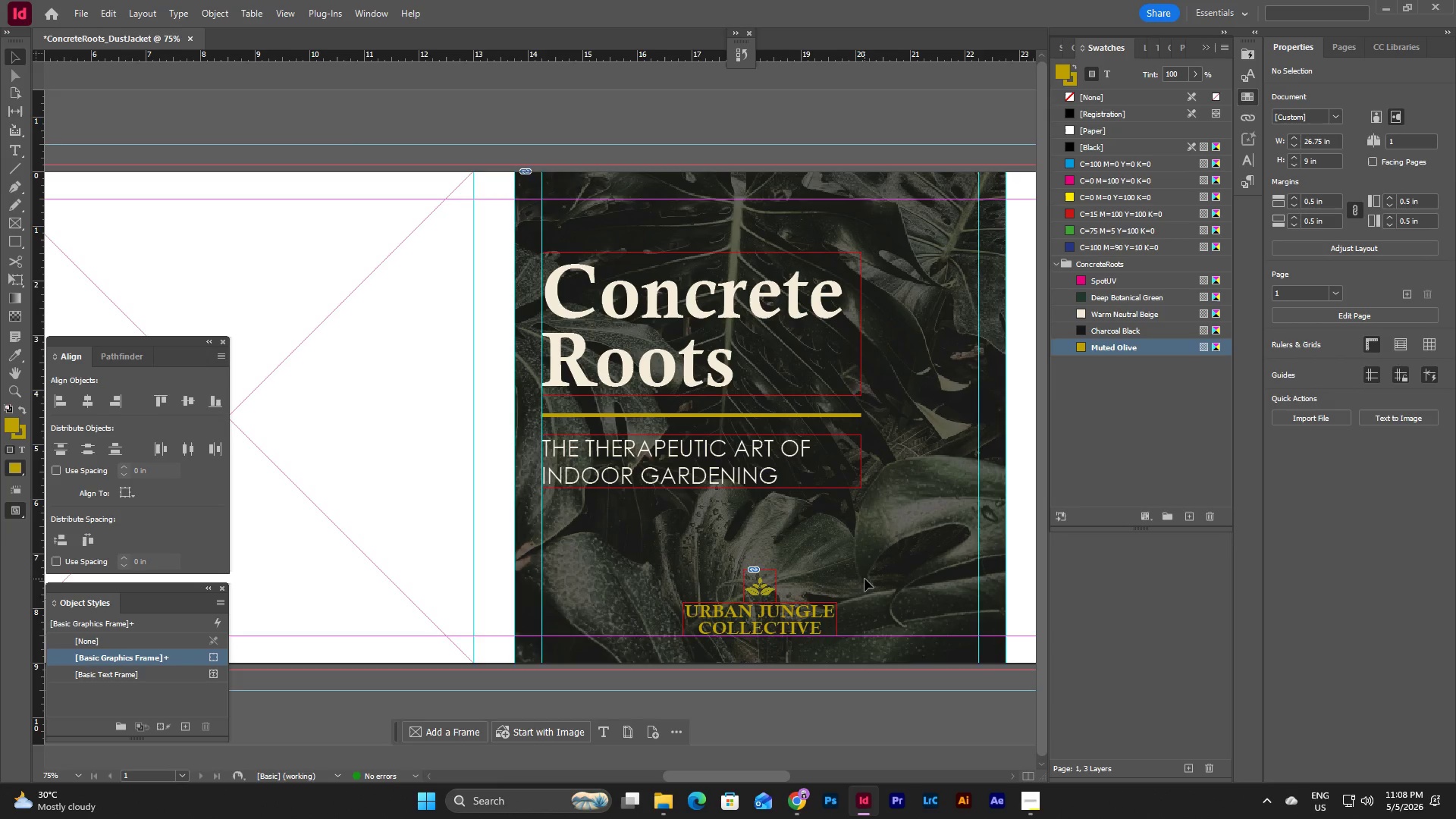 
key(W)
 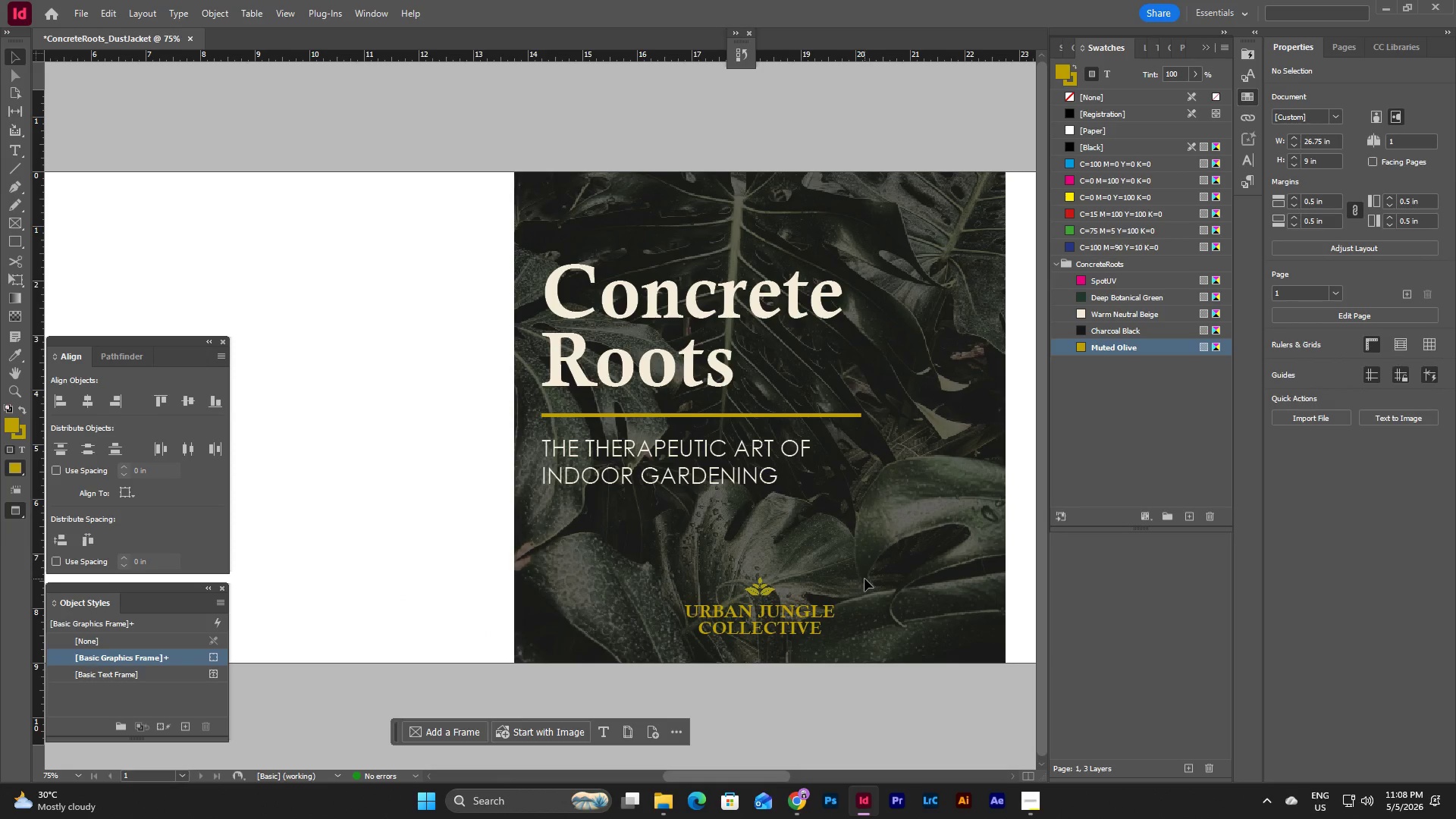 
wait(9.91)
 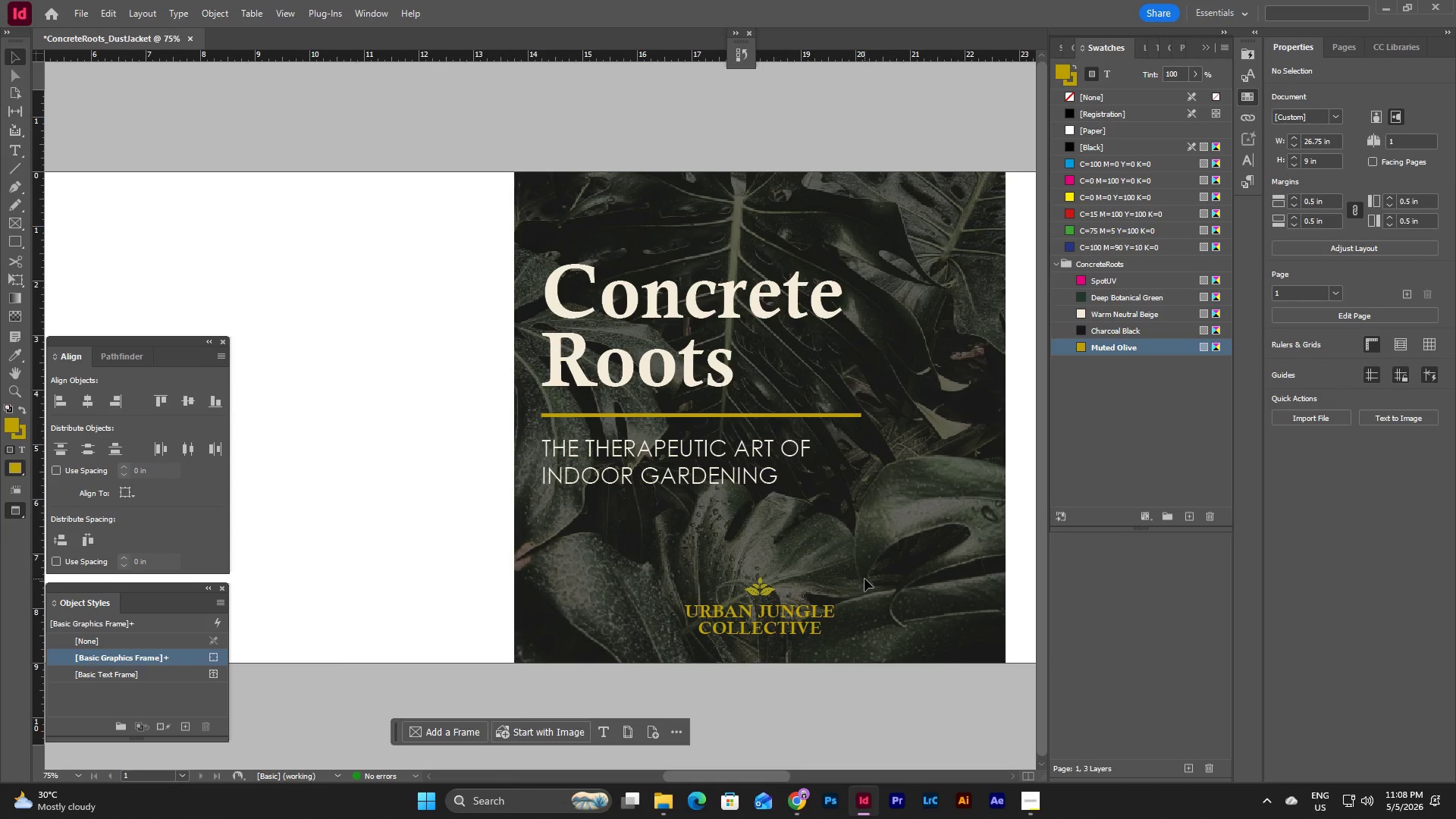 
left_click_drag(start_coordinate=[781, 778], to_coordinate=[792, 769])
 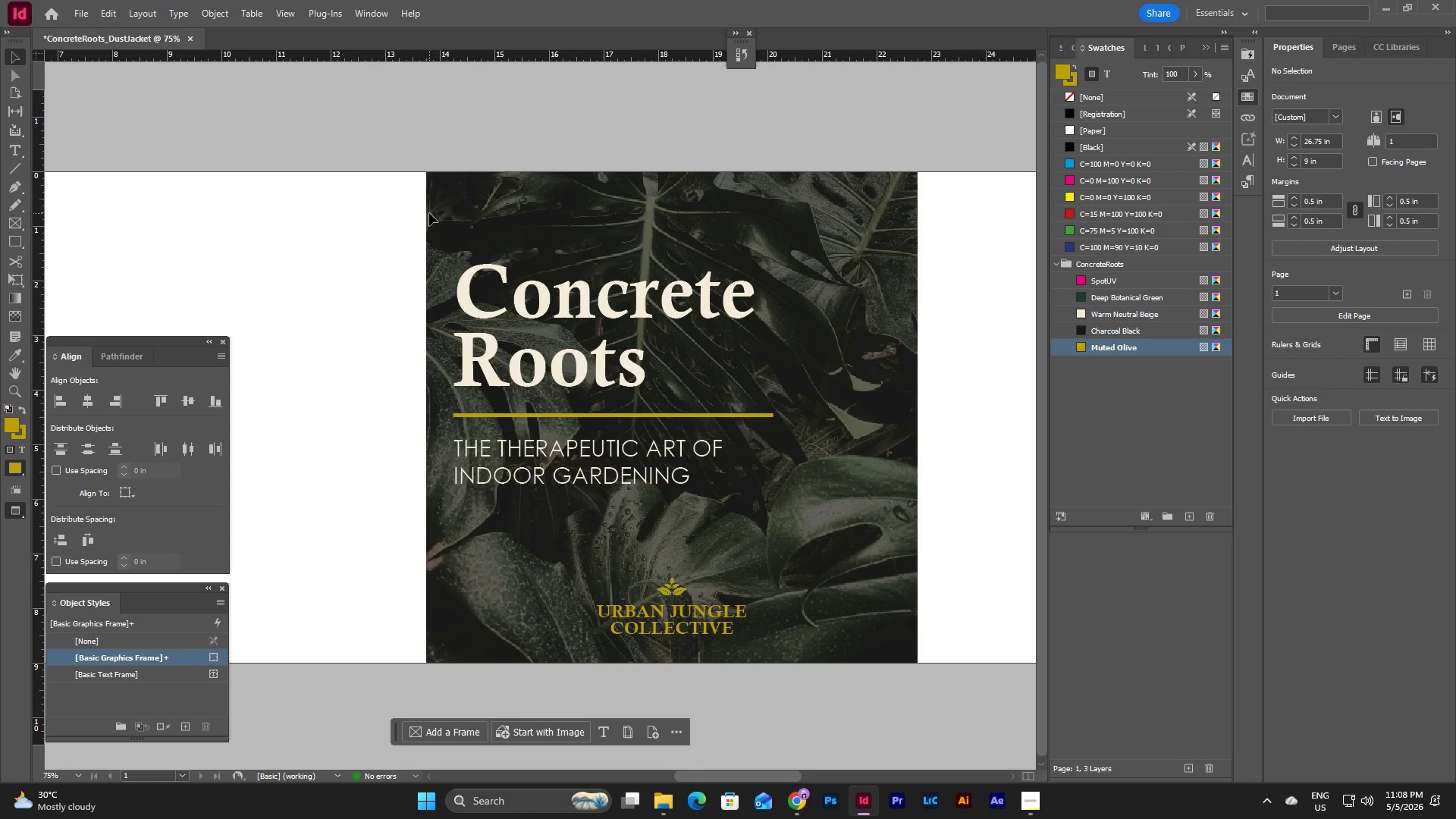 
left_click_drag(start_coordinate=[429, 213], to_coordinate=[745, 548])
 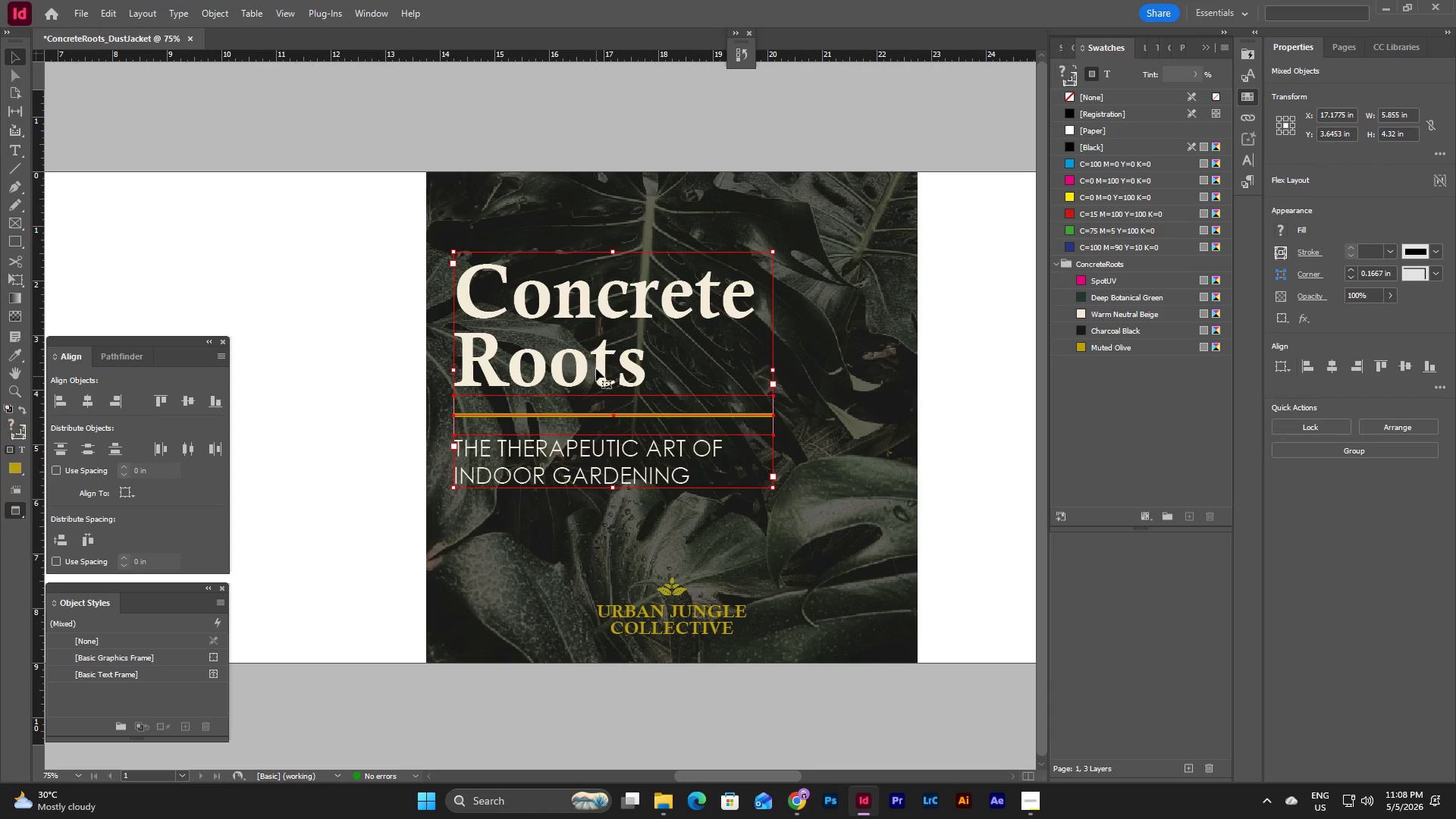 
left_click_drag(start_coordinate=[595, 327], to_coordinate=[593, 334])
 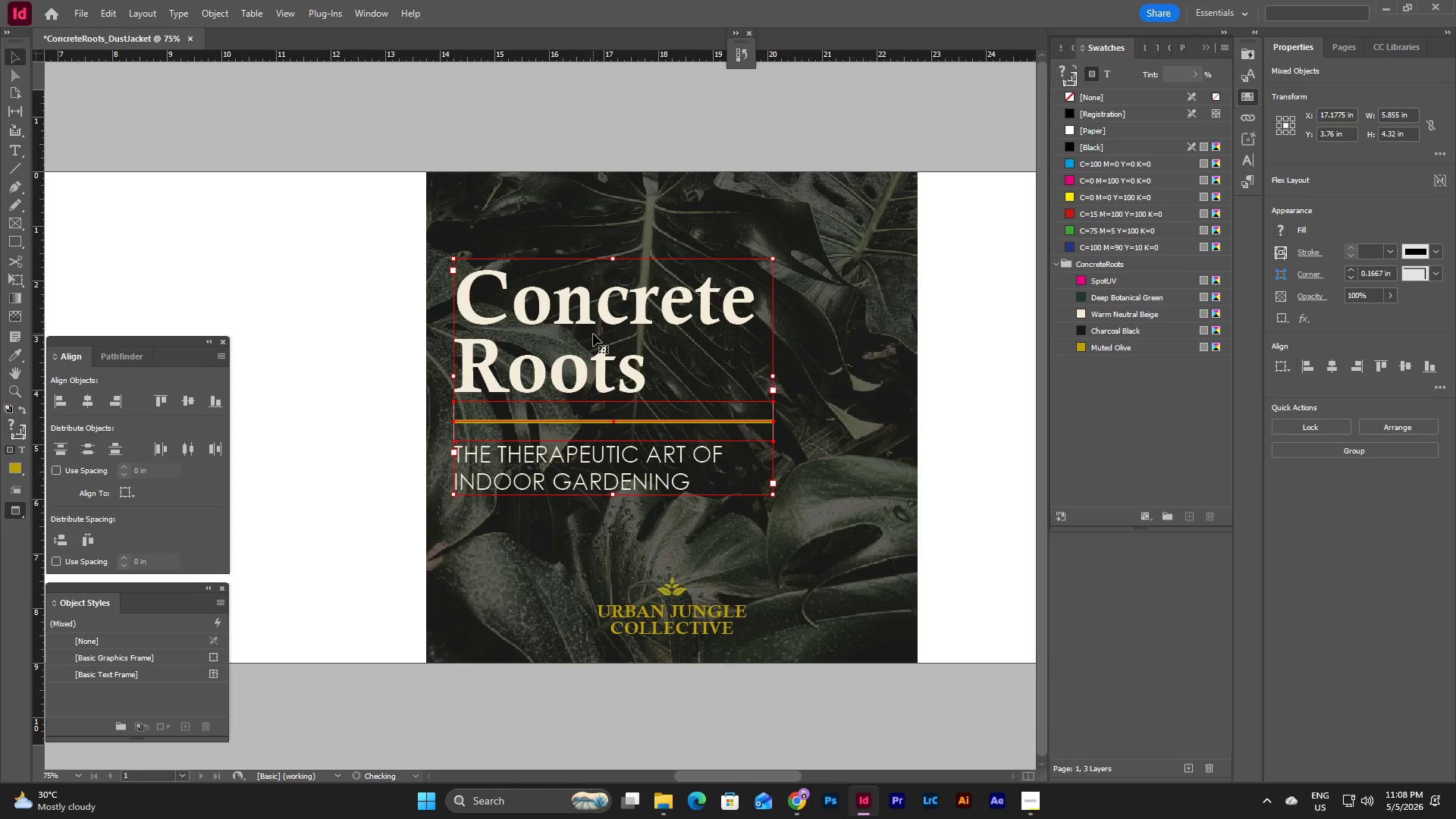 
key(W)
 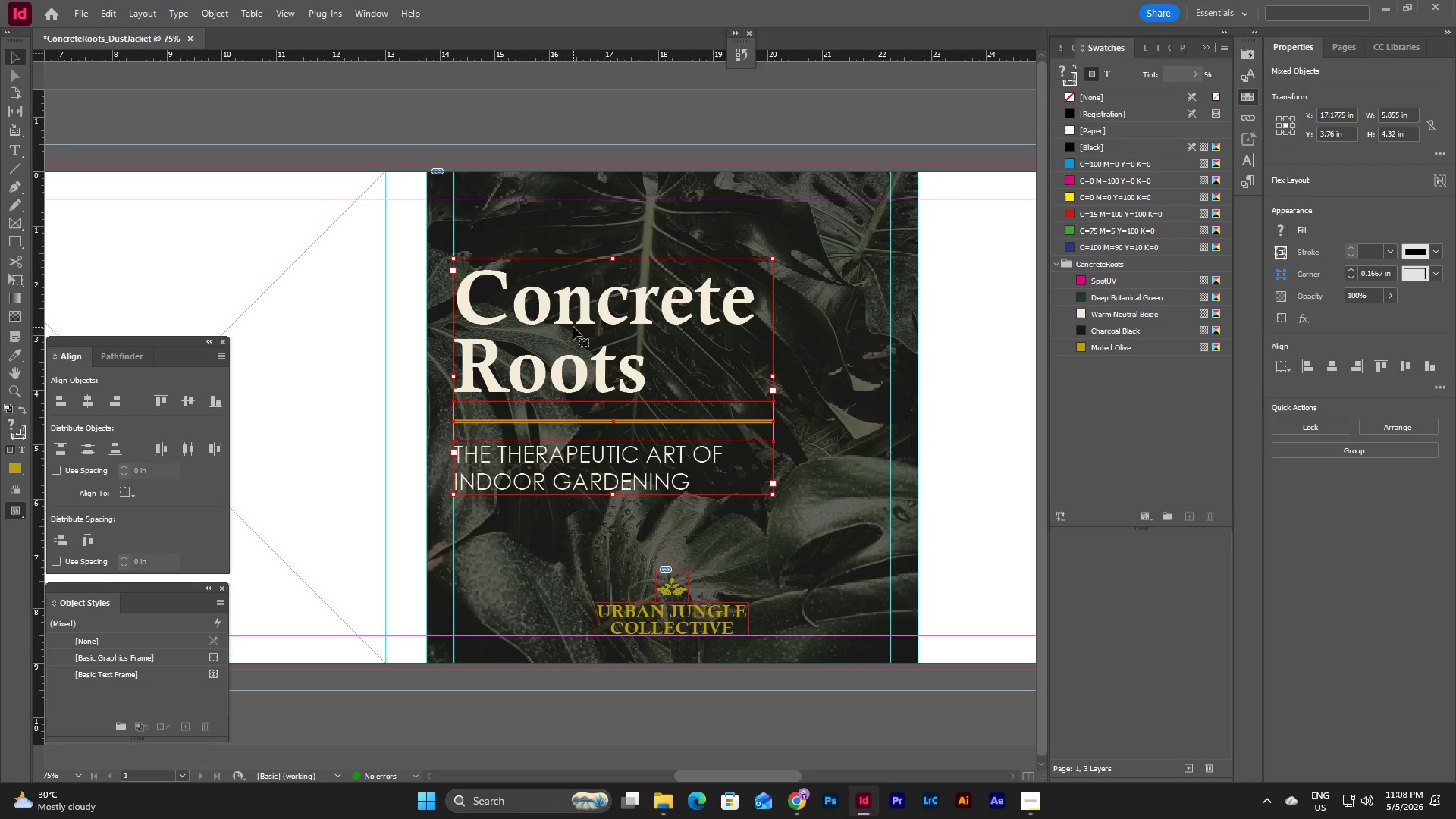 
left_click_drag(start_coordinate=[573, 327], to_coordinate=[573, 368])
 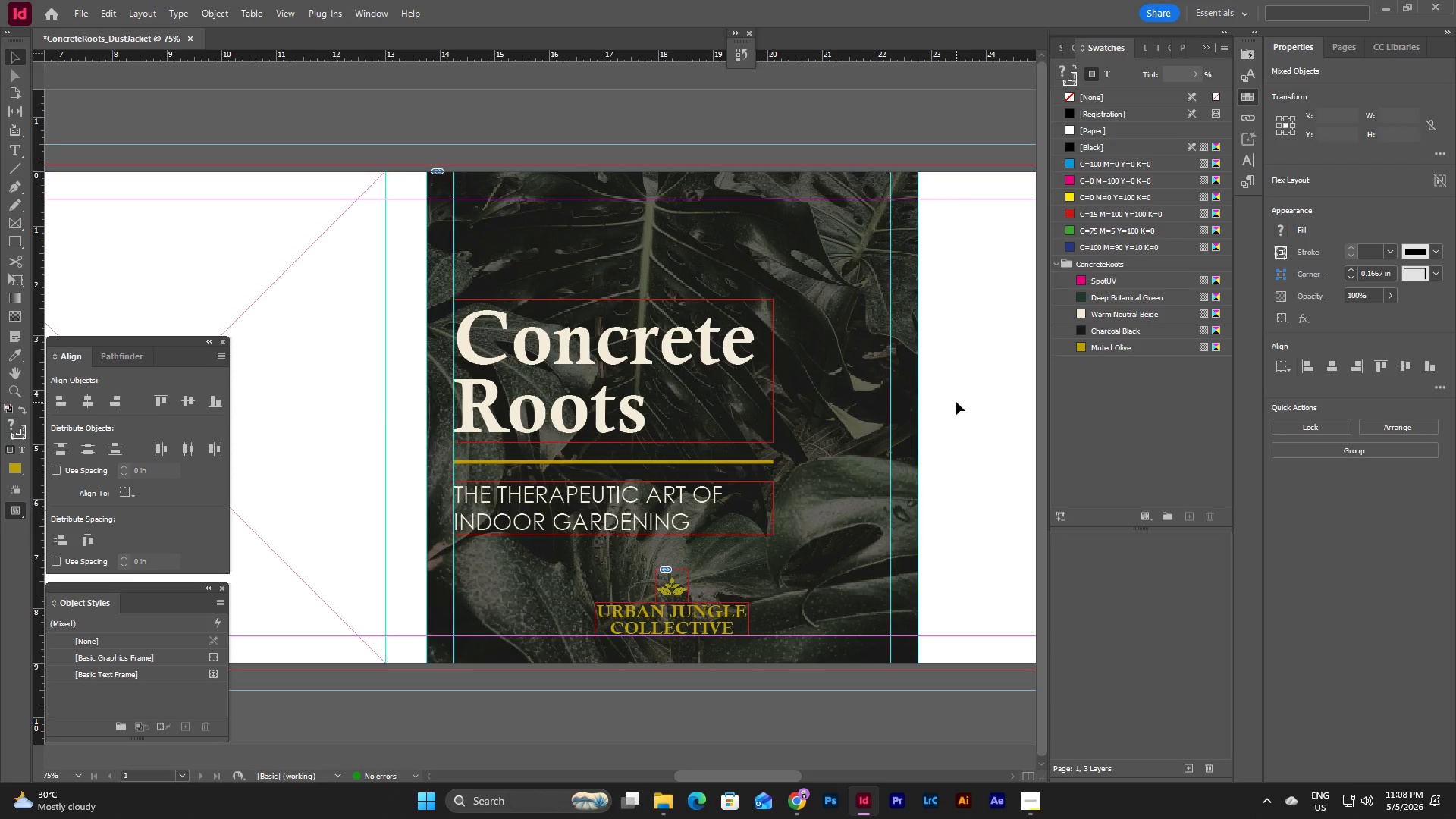 
double_click([956, 402])
 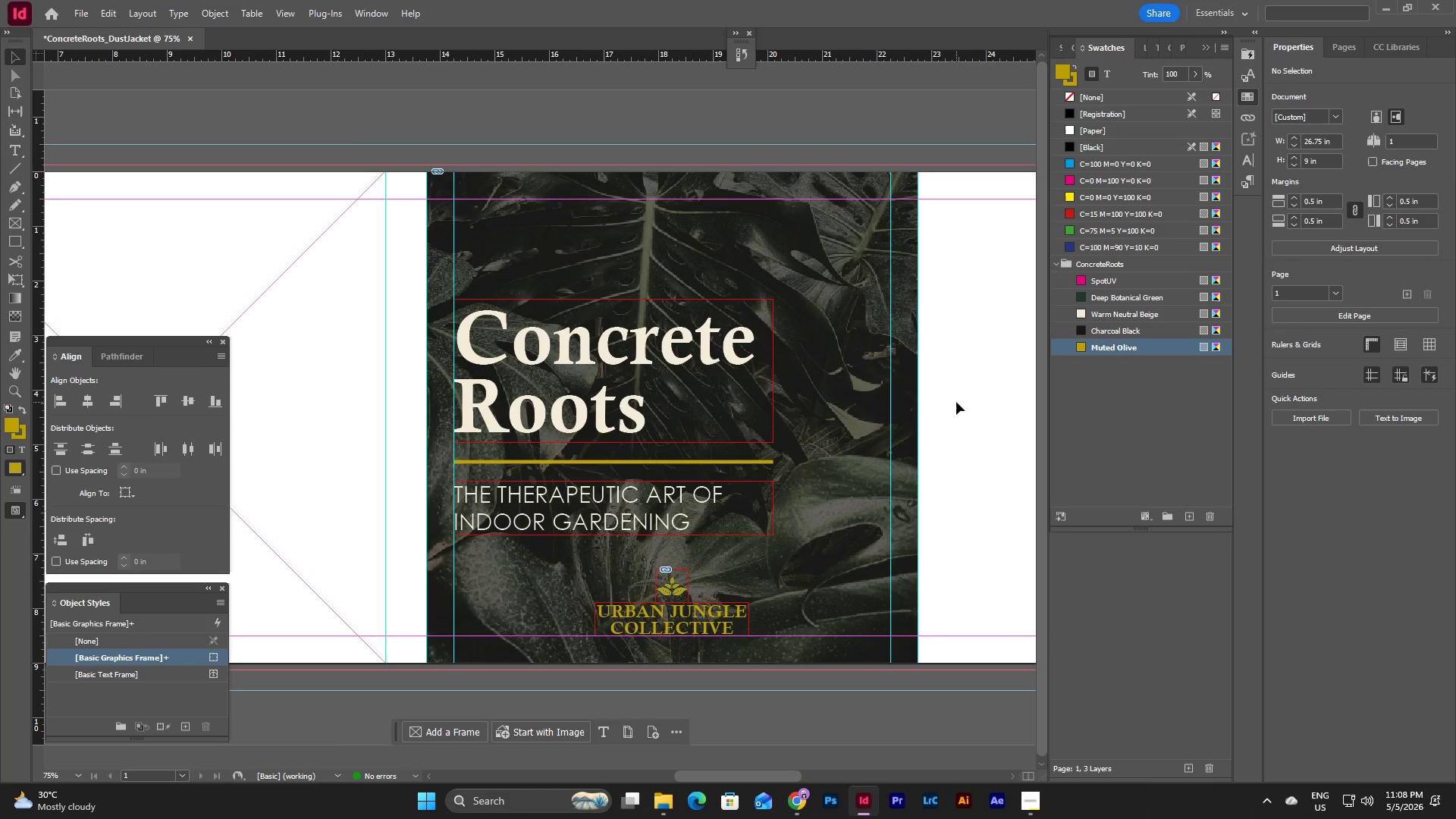 
type(ww)
 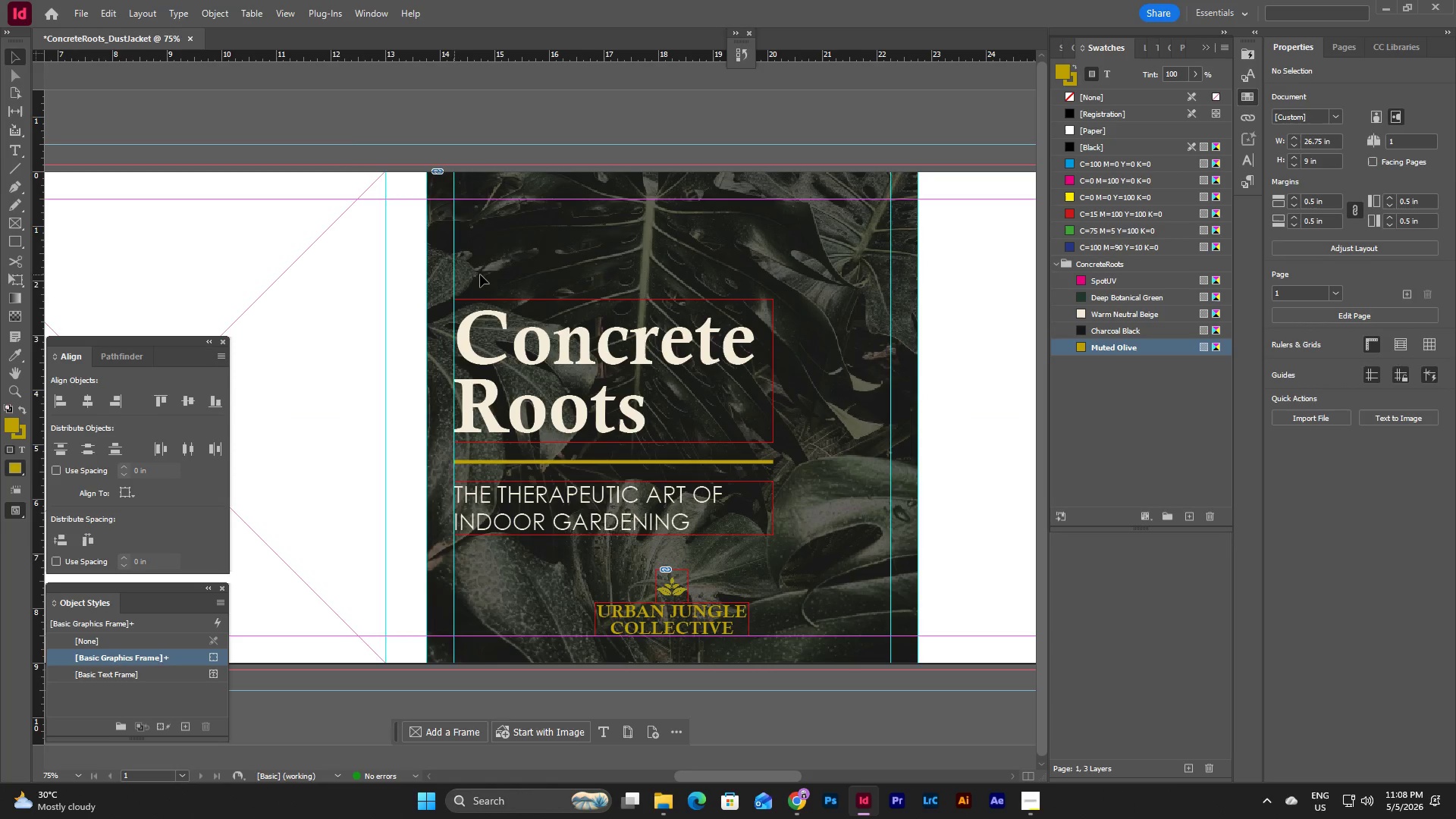 
left_click_drag(start_coordinate=[480, 271], to_coordinate=[614, 552])
 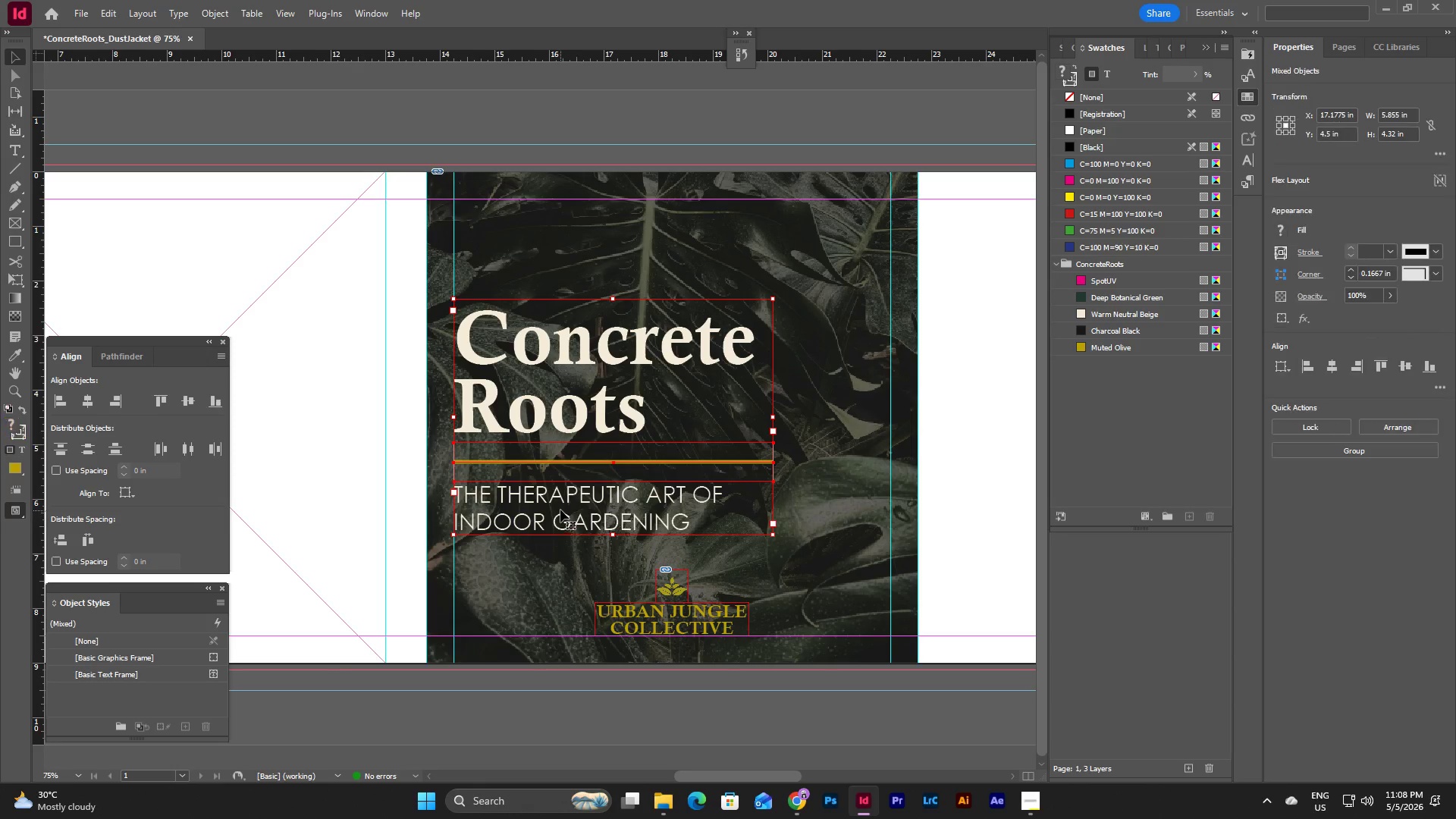 
left_click_drag(start_coordinate=[560, 510], to_coordinate=[558, 481])
 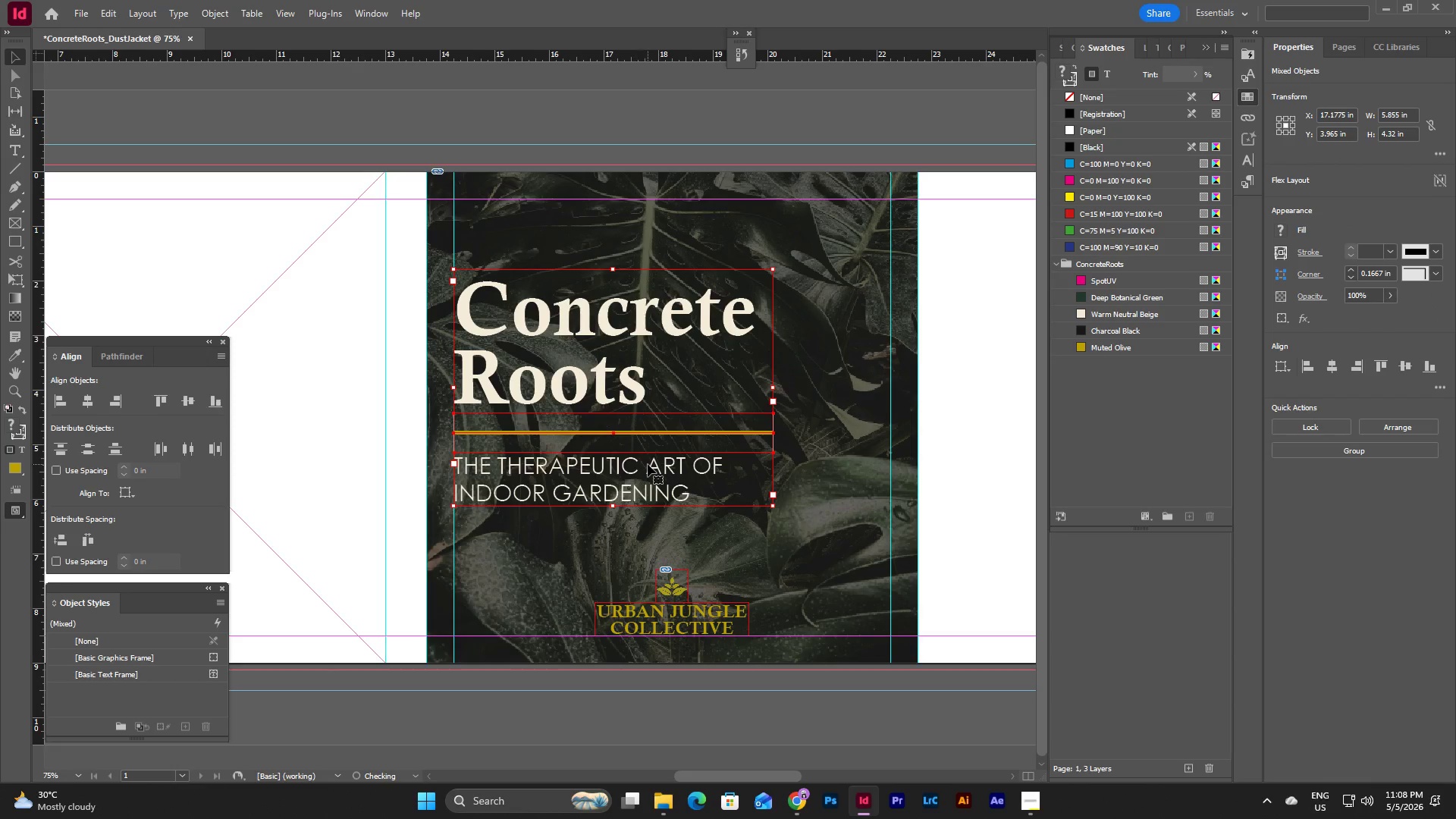 
key(Control+Z)
 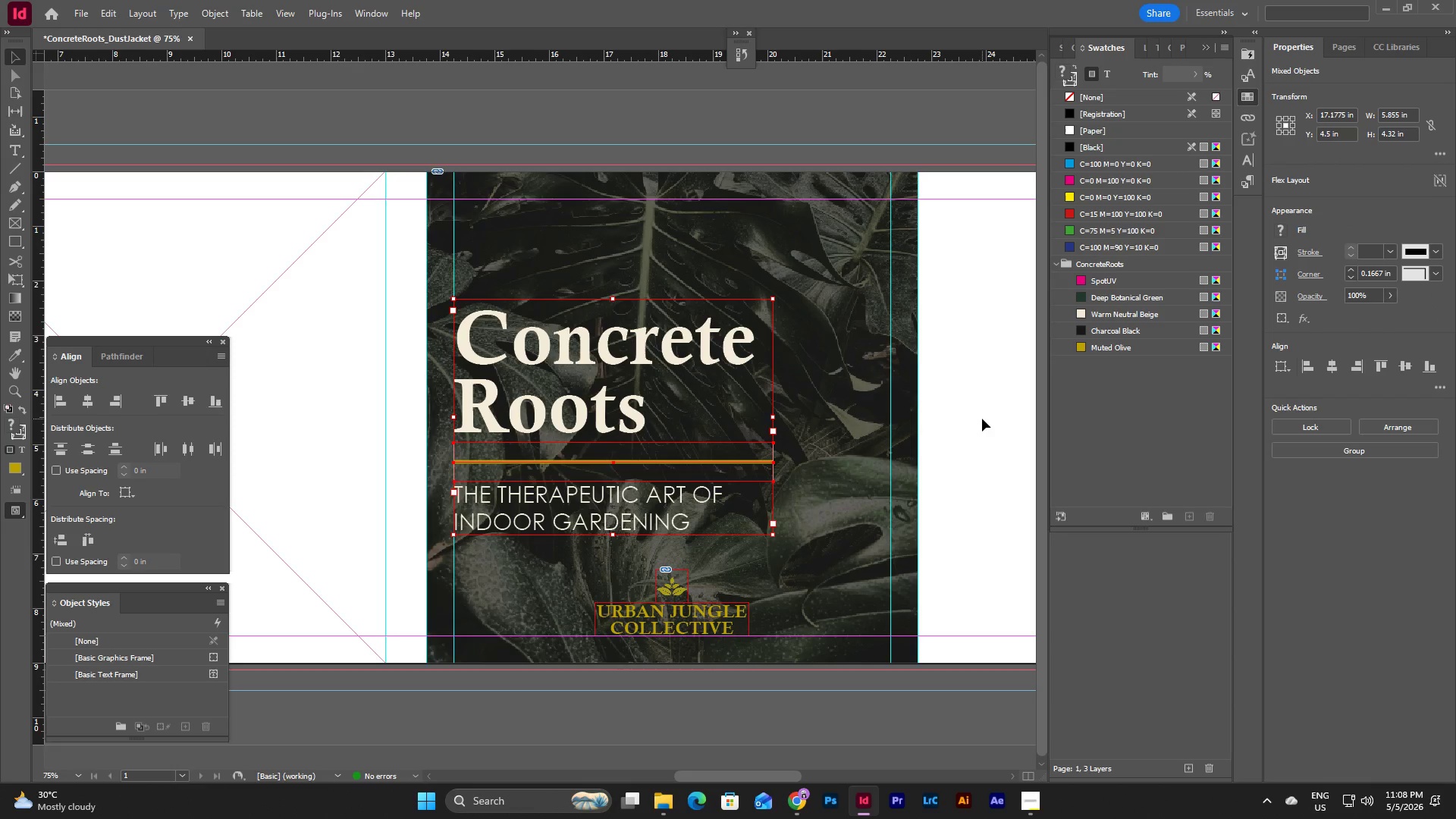 
left_click([982, 419])
 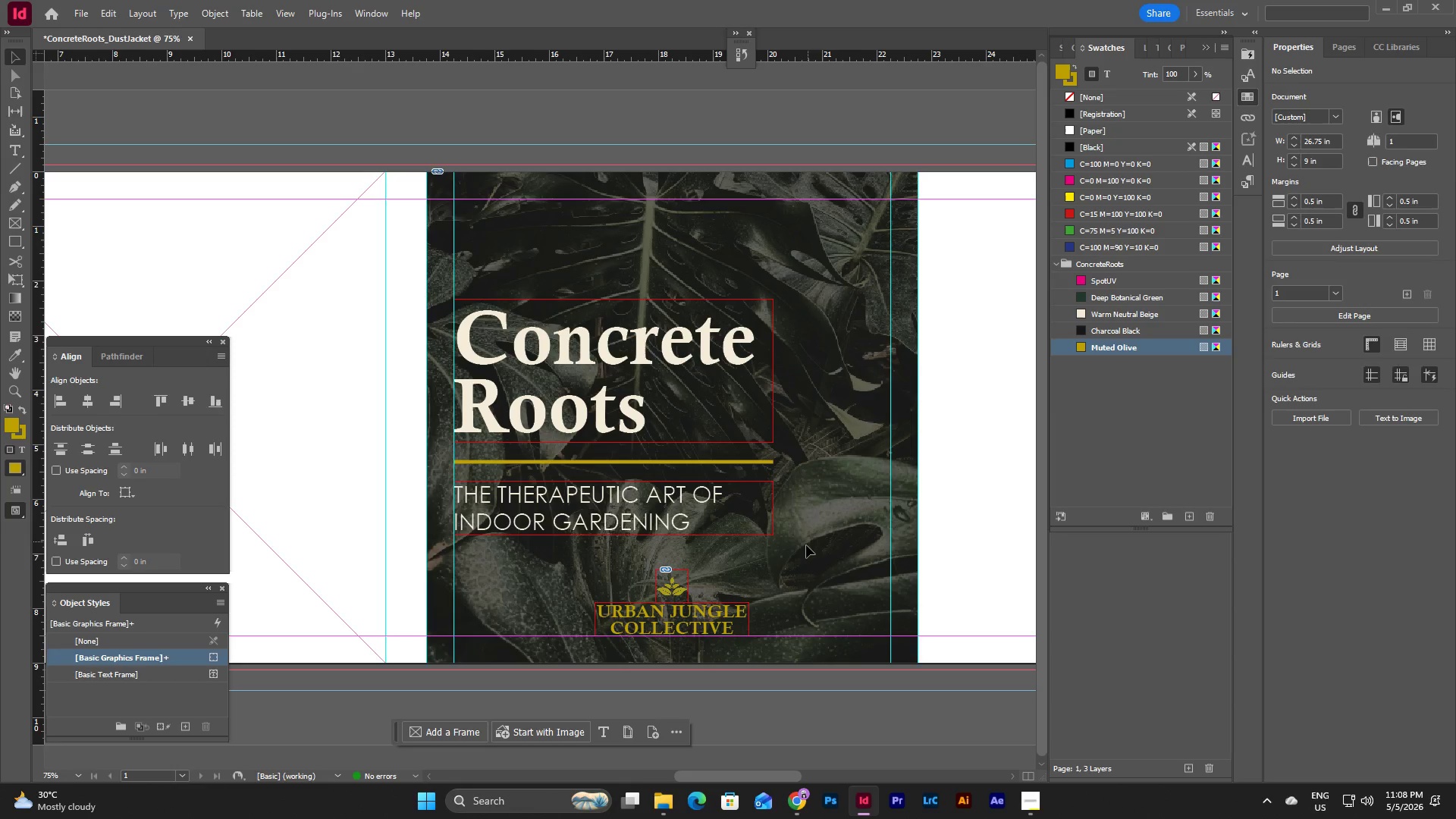 
left_click_drag(start_coordinate=[806, 545], to_coordinate=[616, 351])
 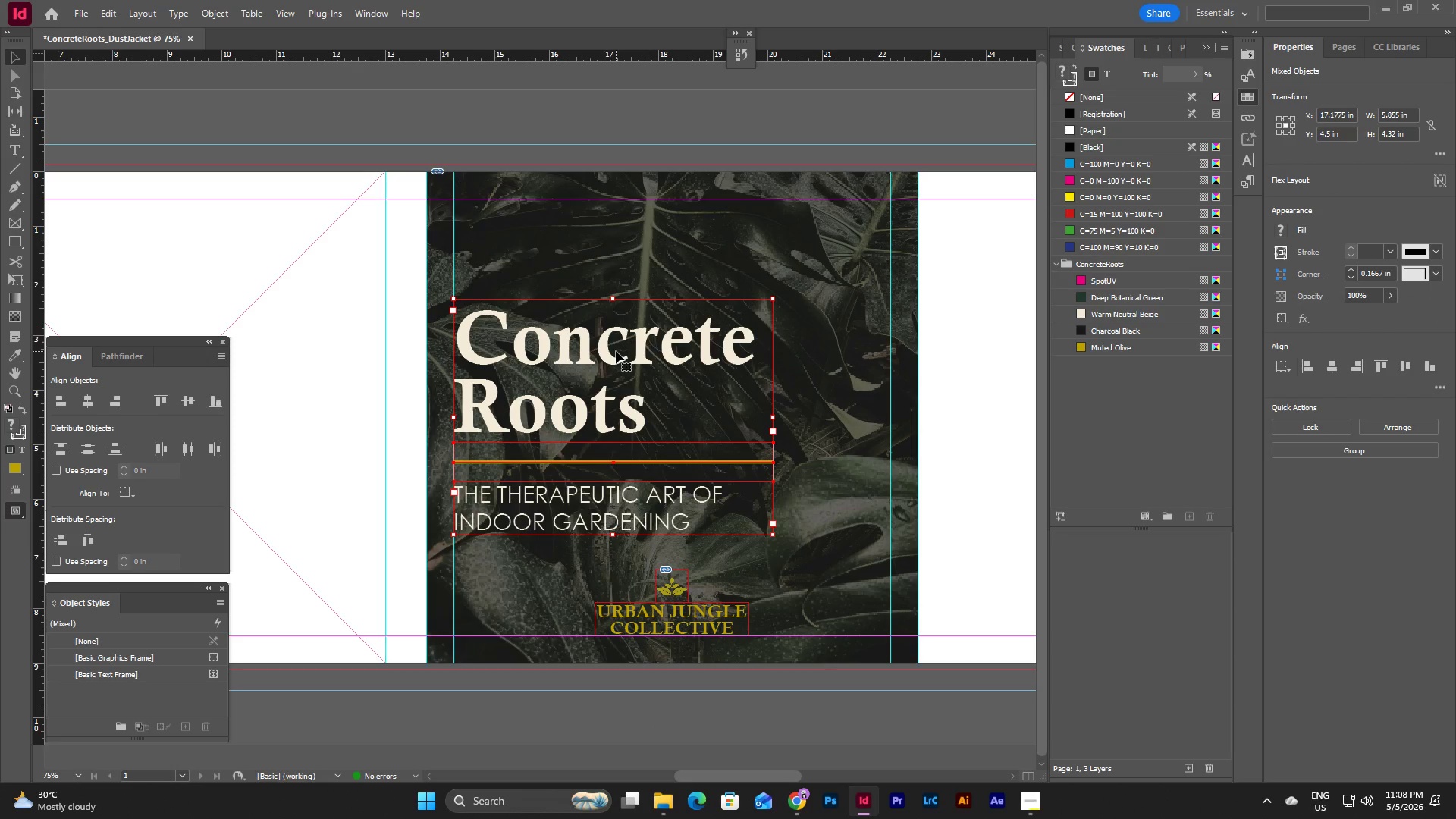 
key(Shift+ArrowUp)
 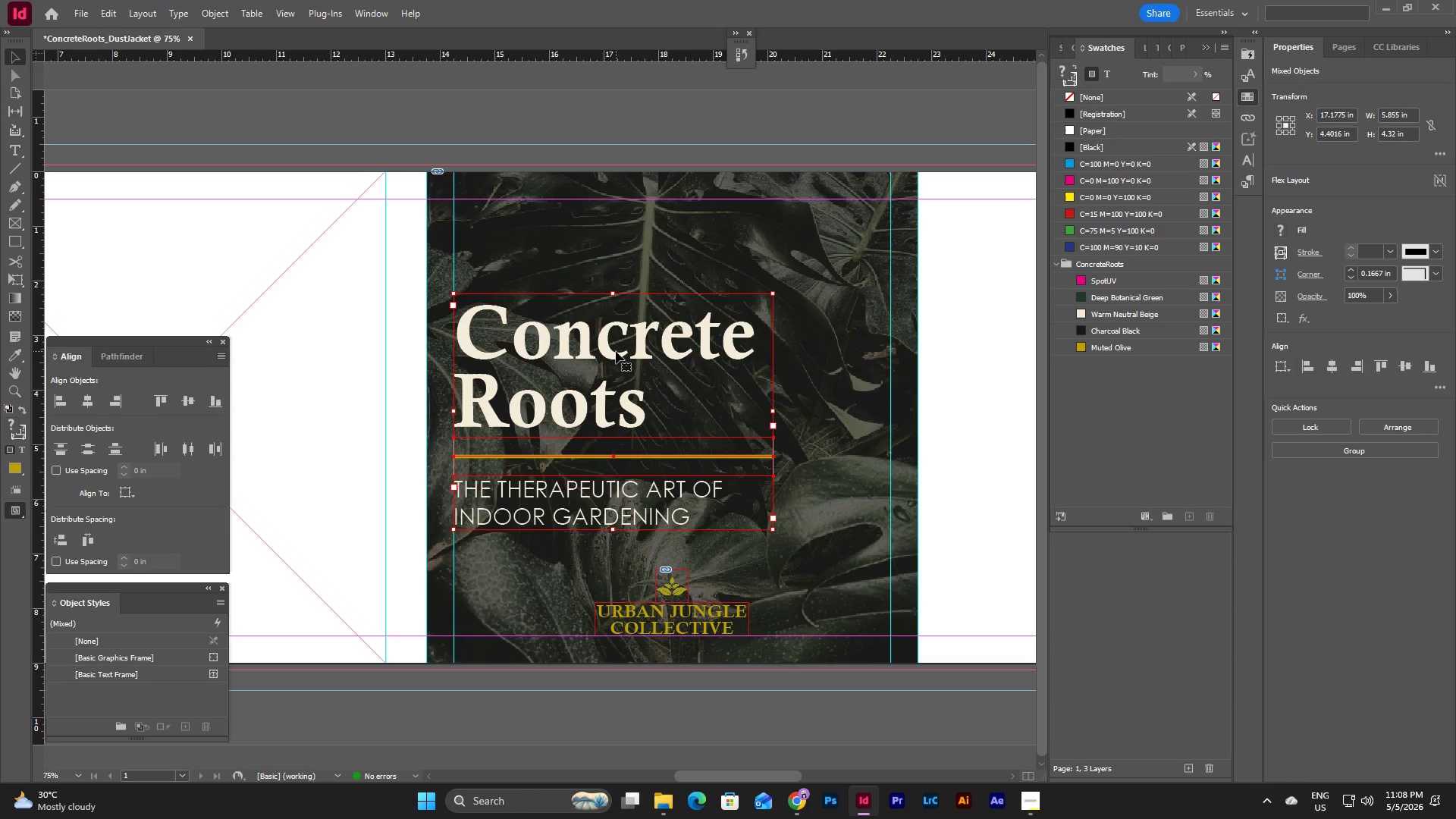 
key(Shift+ArrowUp)
 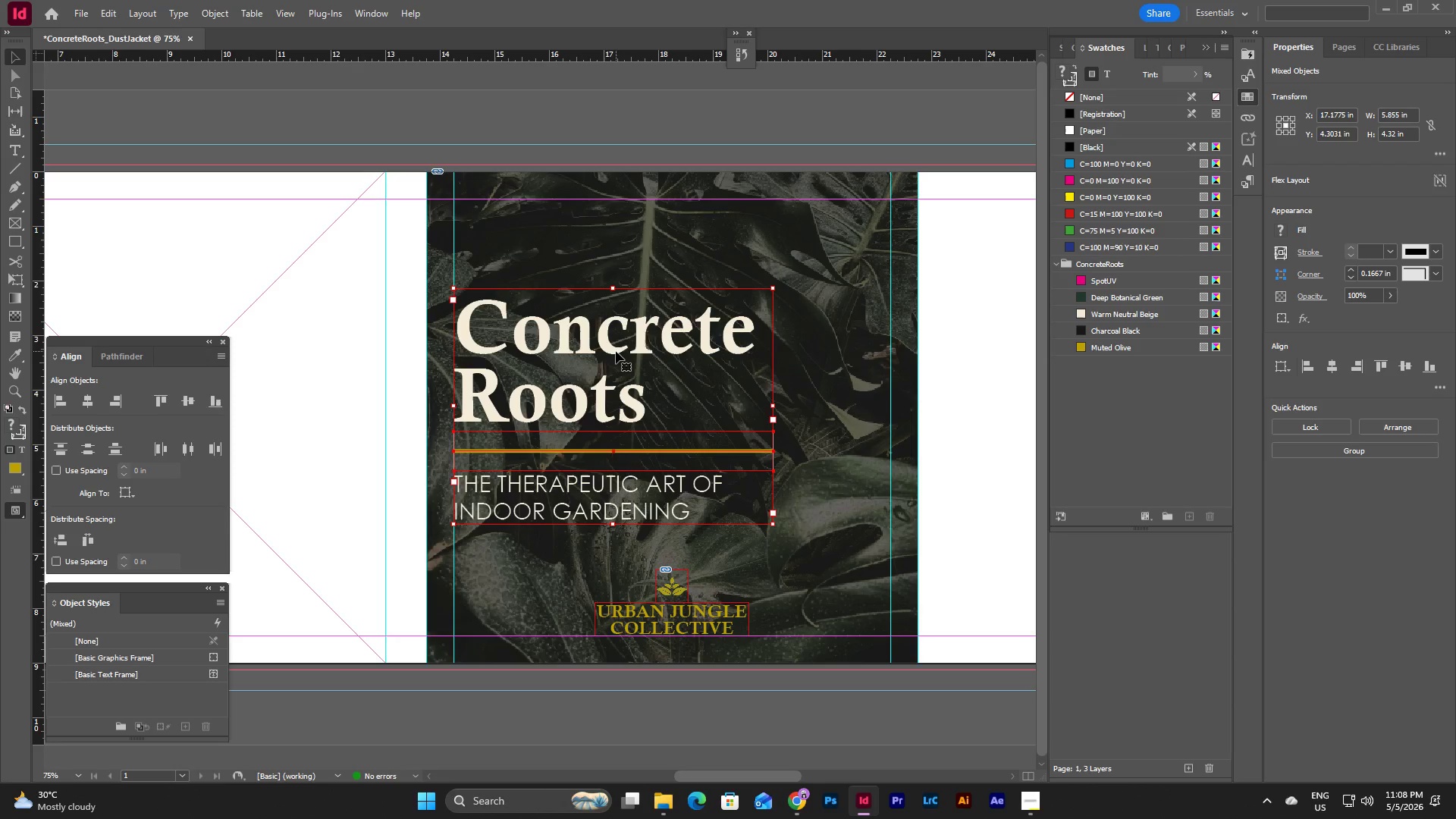 
key(Shift+ArrowUp)
 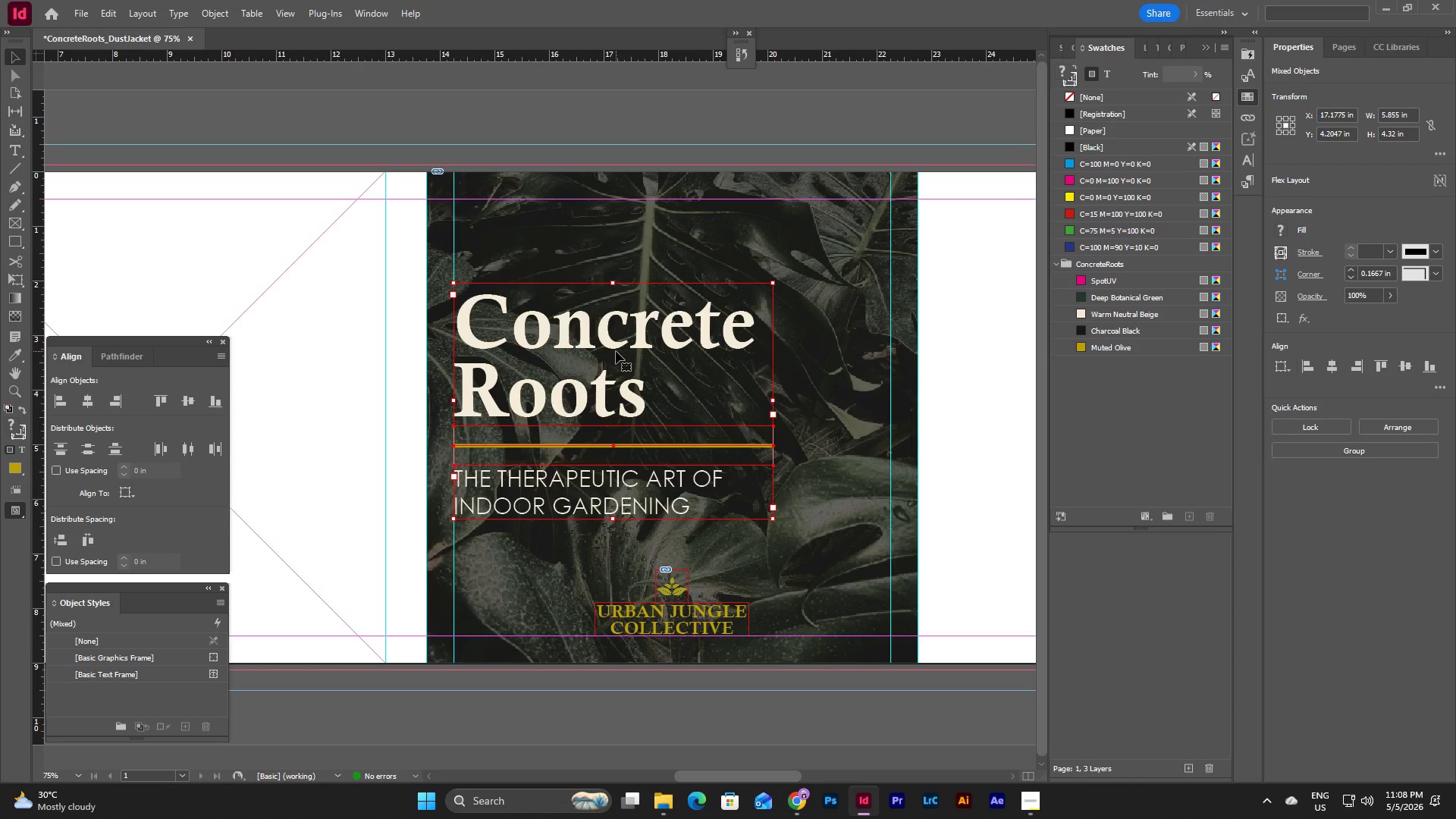 
key(Shift+ArrowUp)
 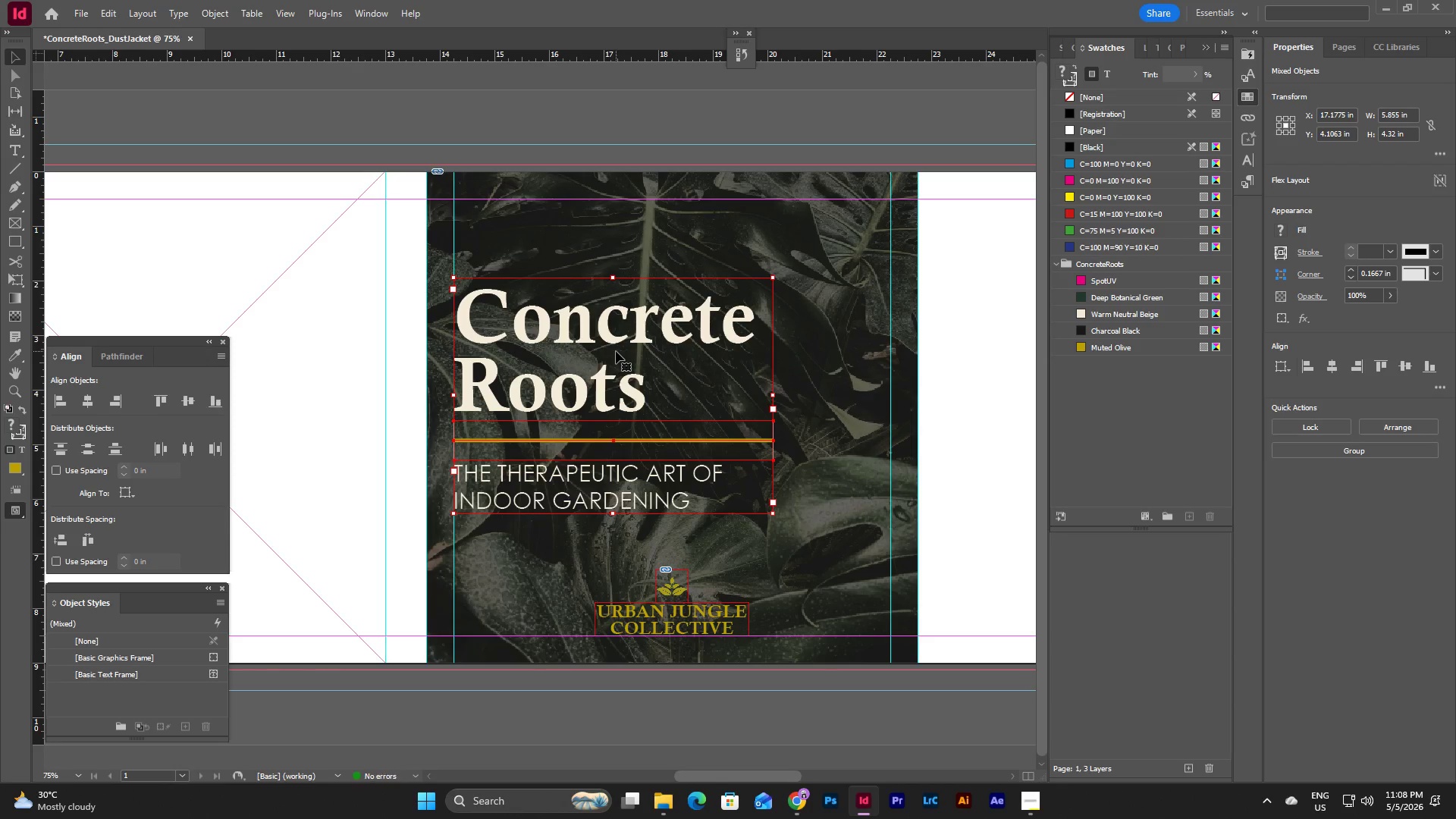 
key(Shift+ArrowUp)
 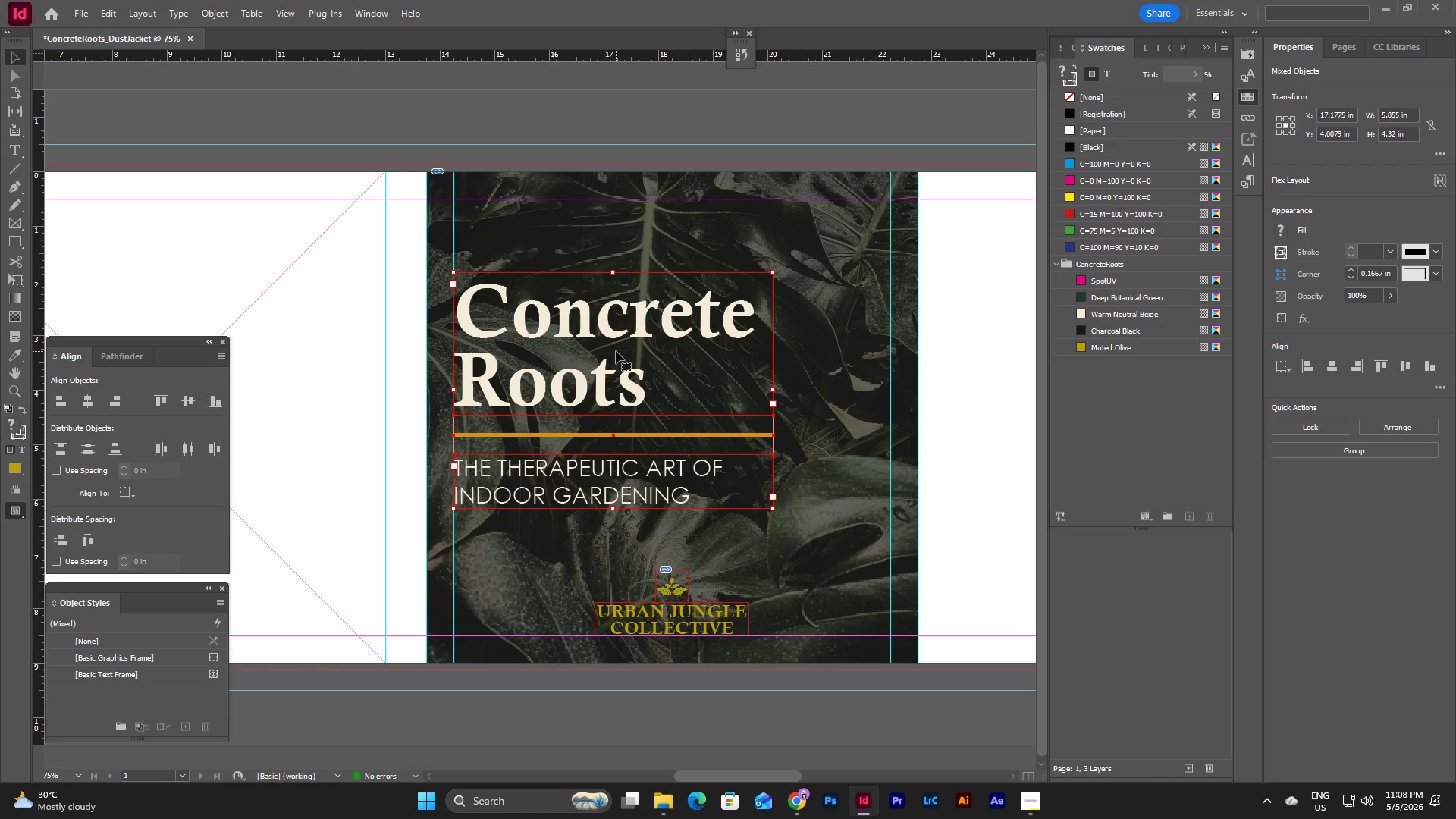 
key(Shift+ArrowUp)
 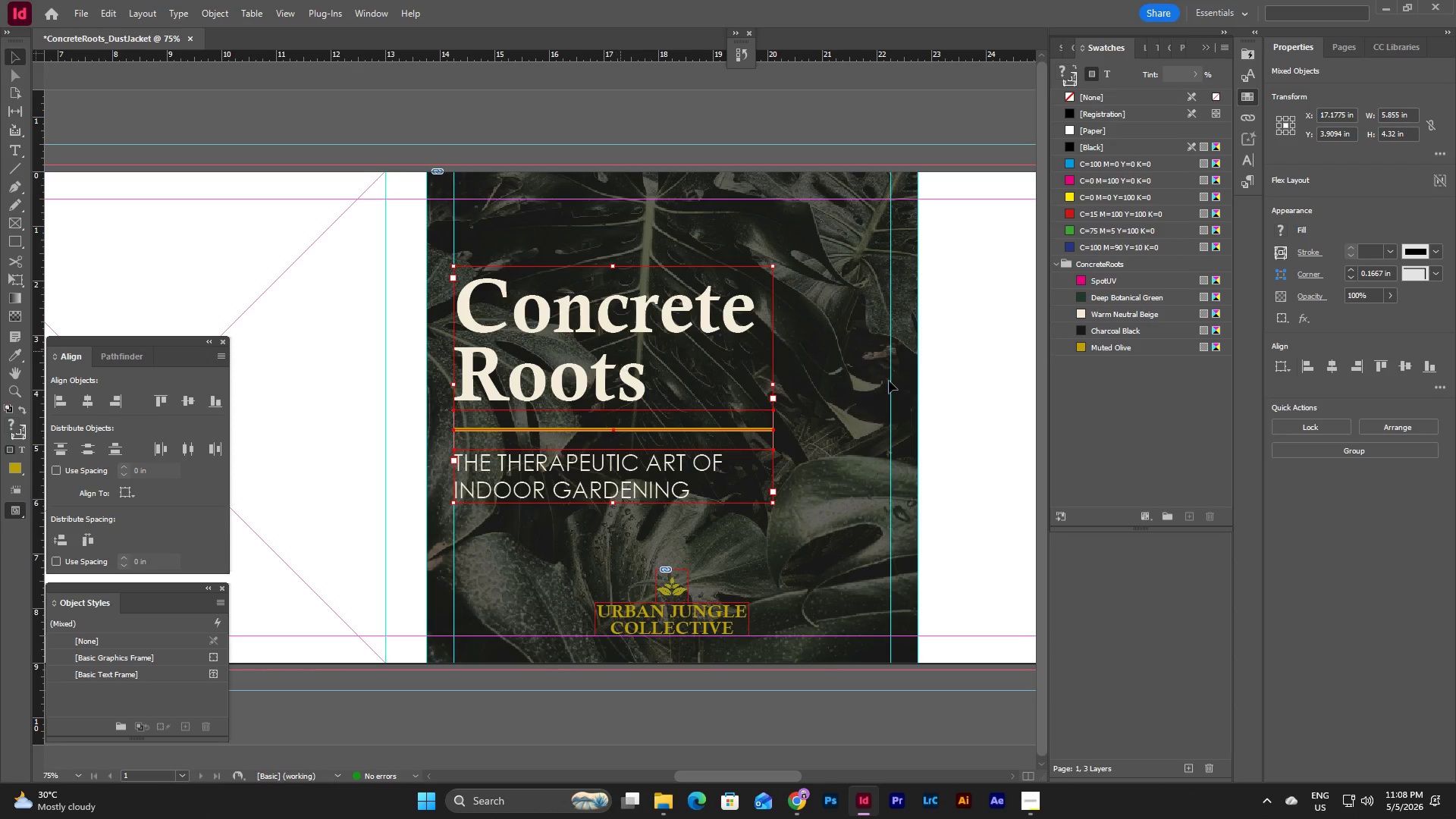 
left_click([965, 406])
 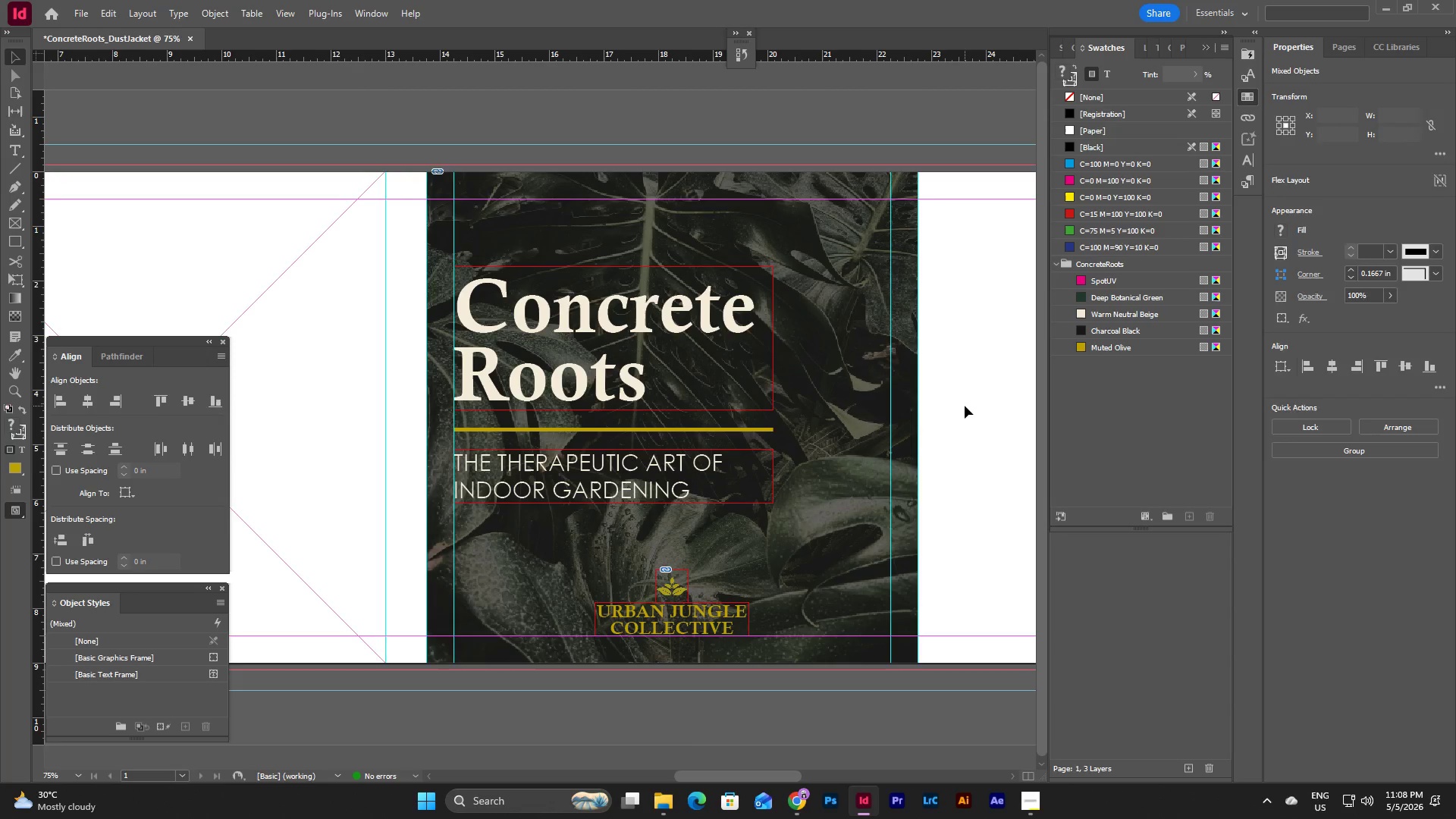 
key(W)
 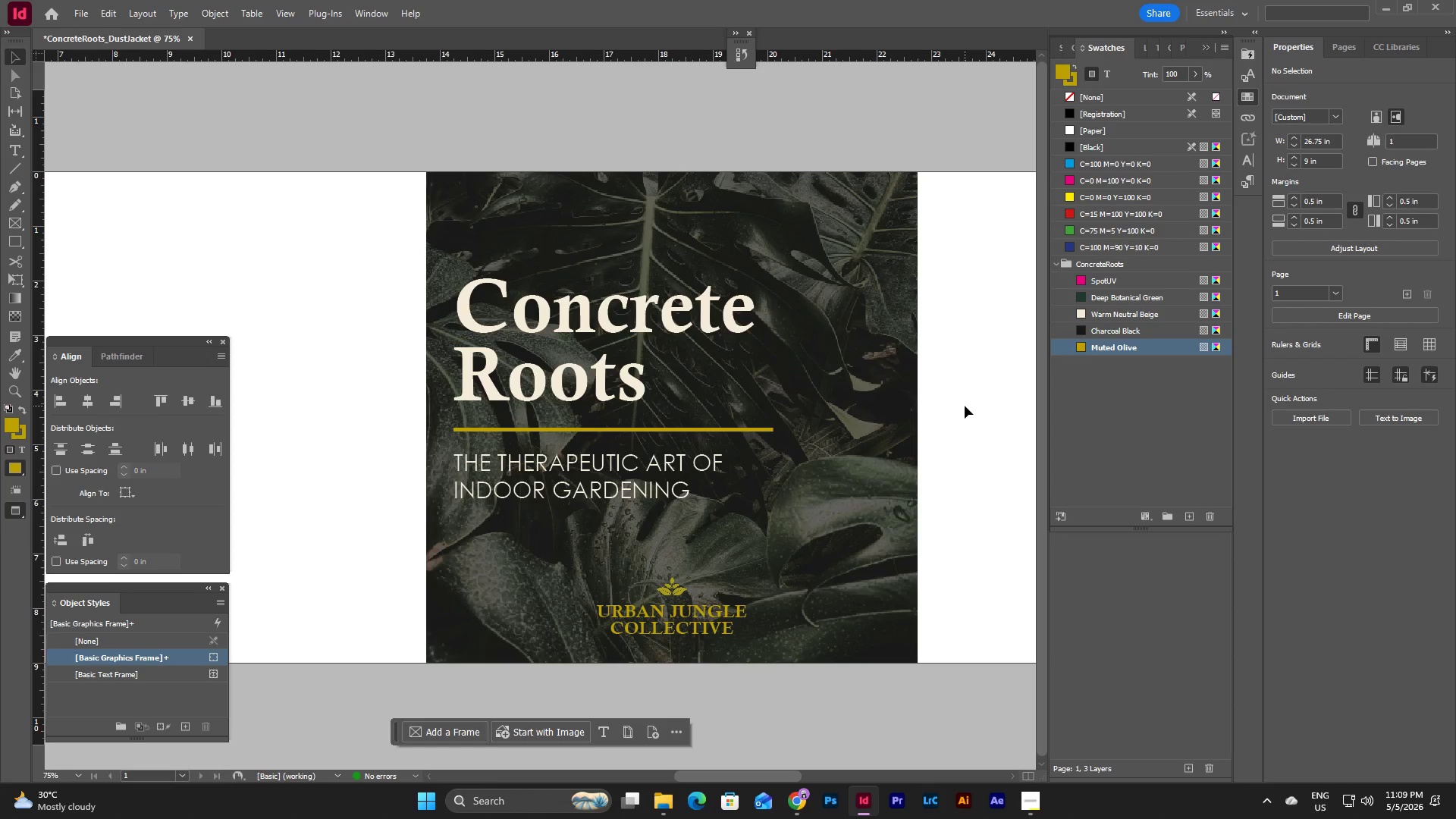 
wait(10.62)
 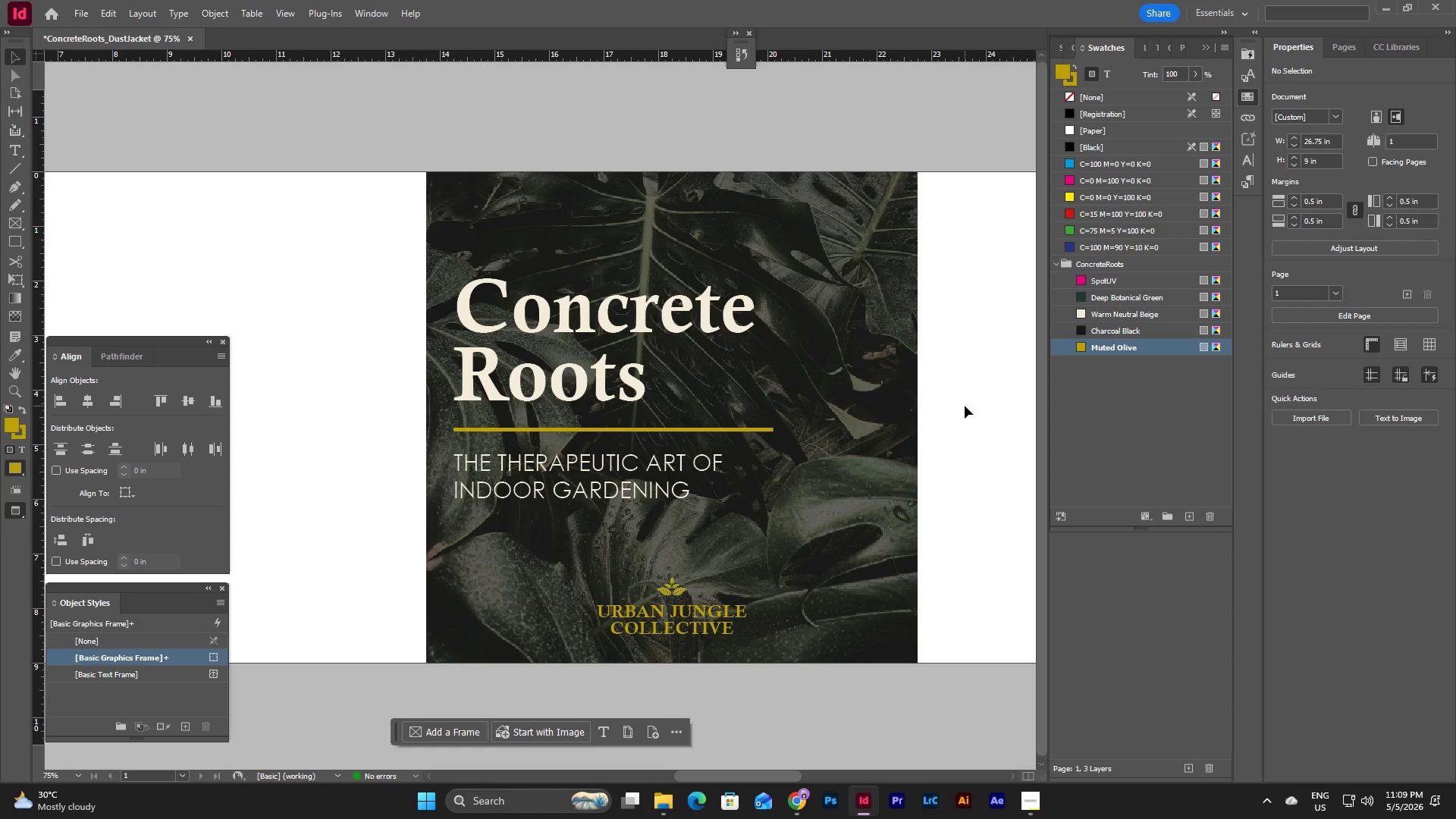 
left_click([1034, 813])